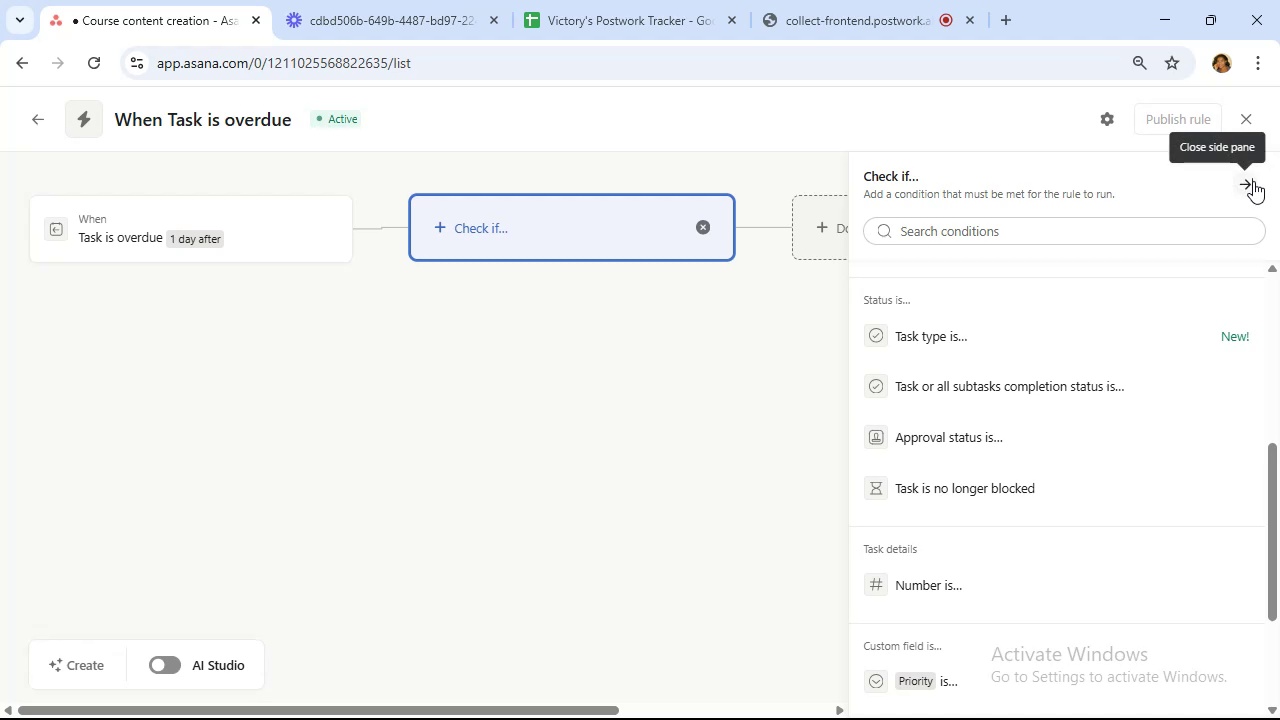 
wait(31.3)
 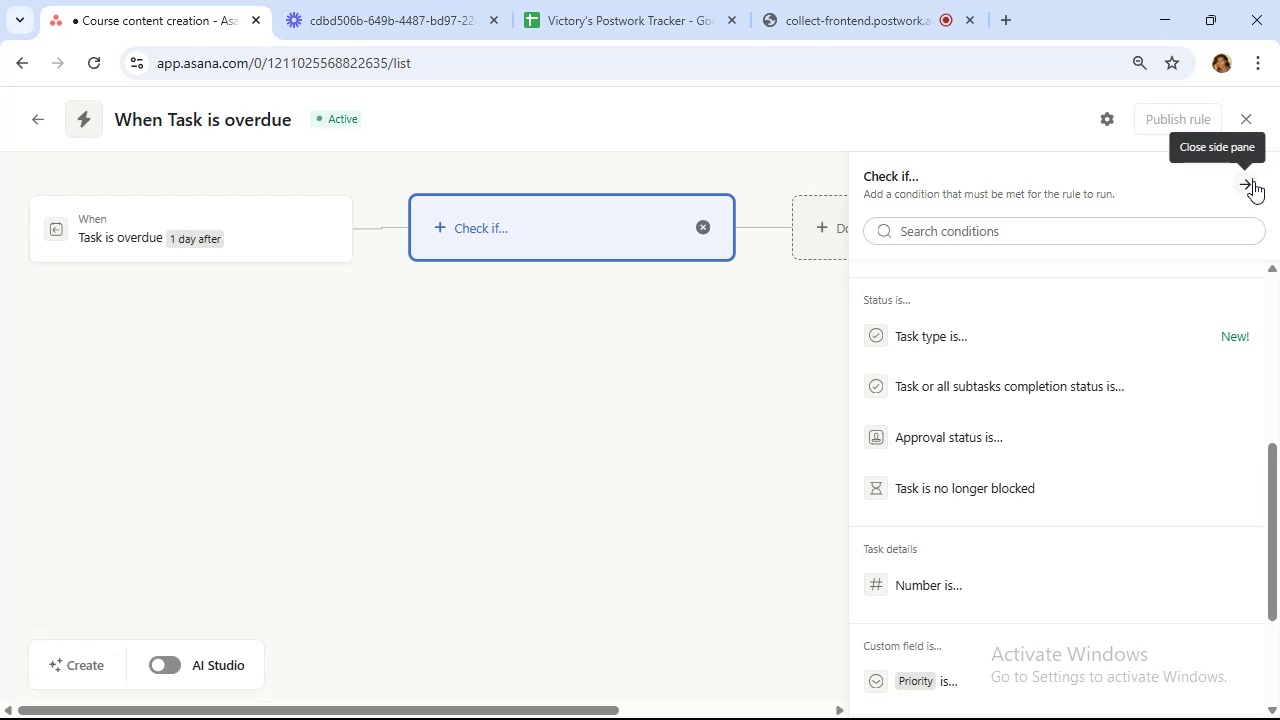 
left_click([1254, 181])
 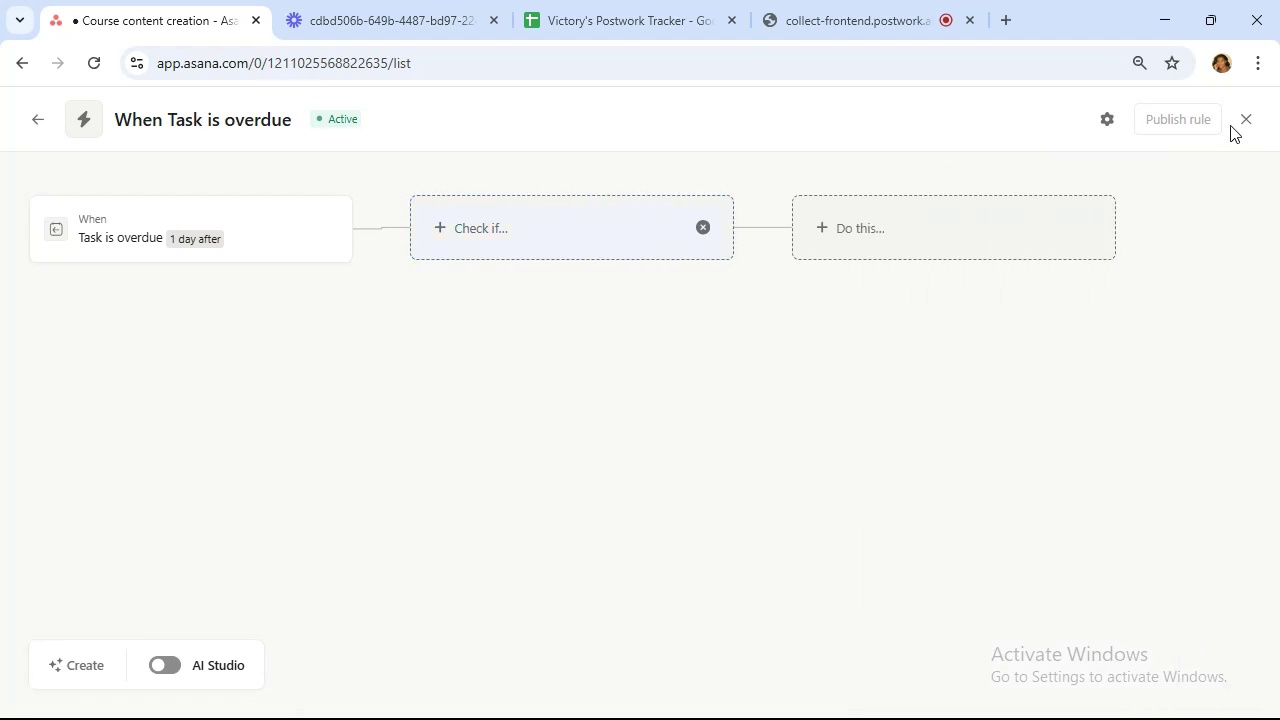 
left_click([1246, 122])
 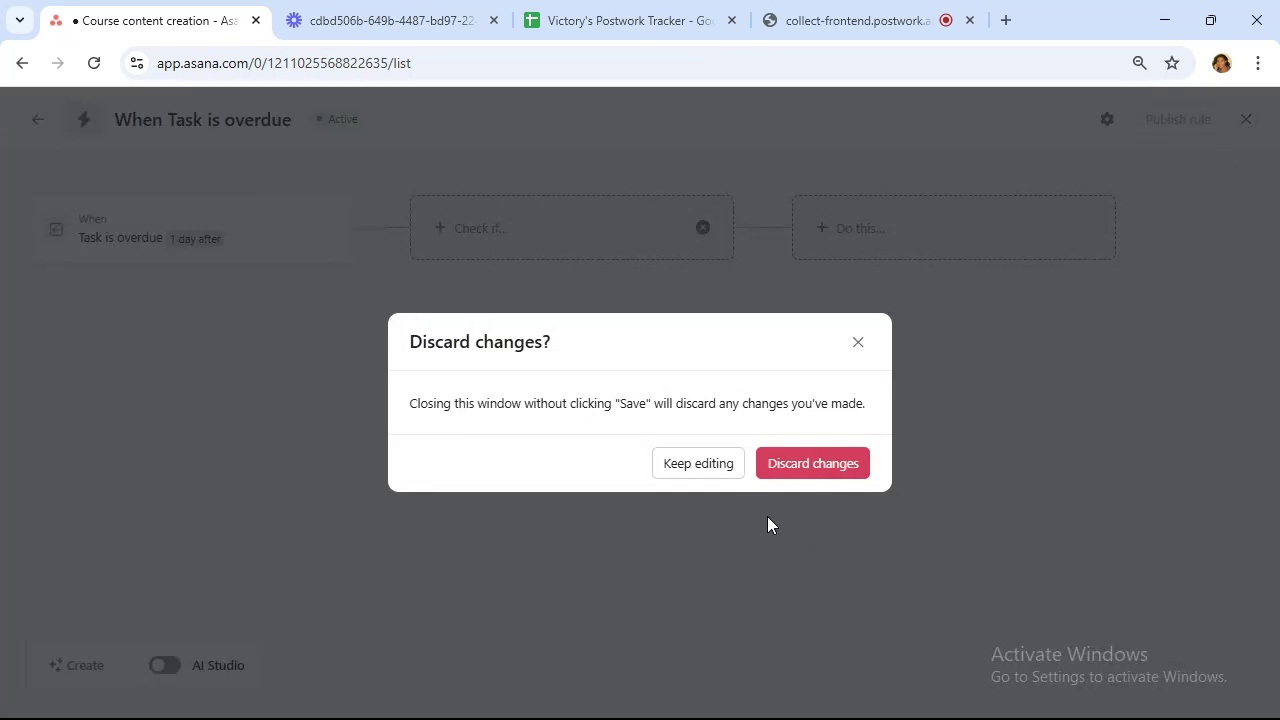 
left_click([795, 461])
 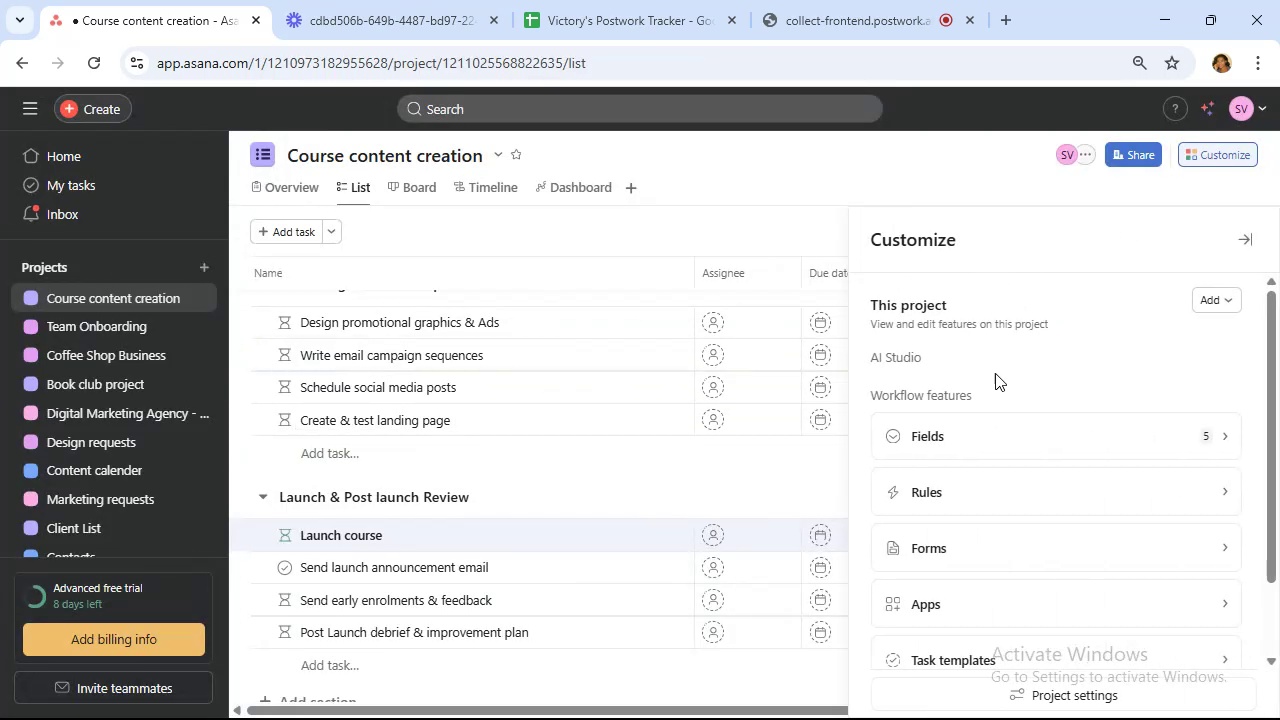 
left_click([1047, 434])
 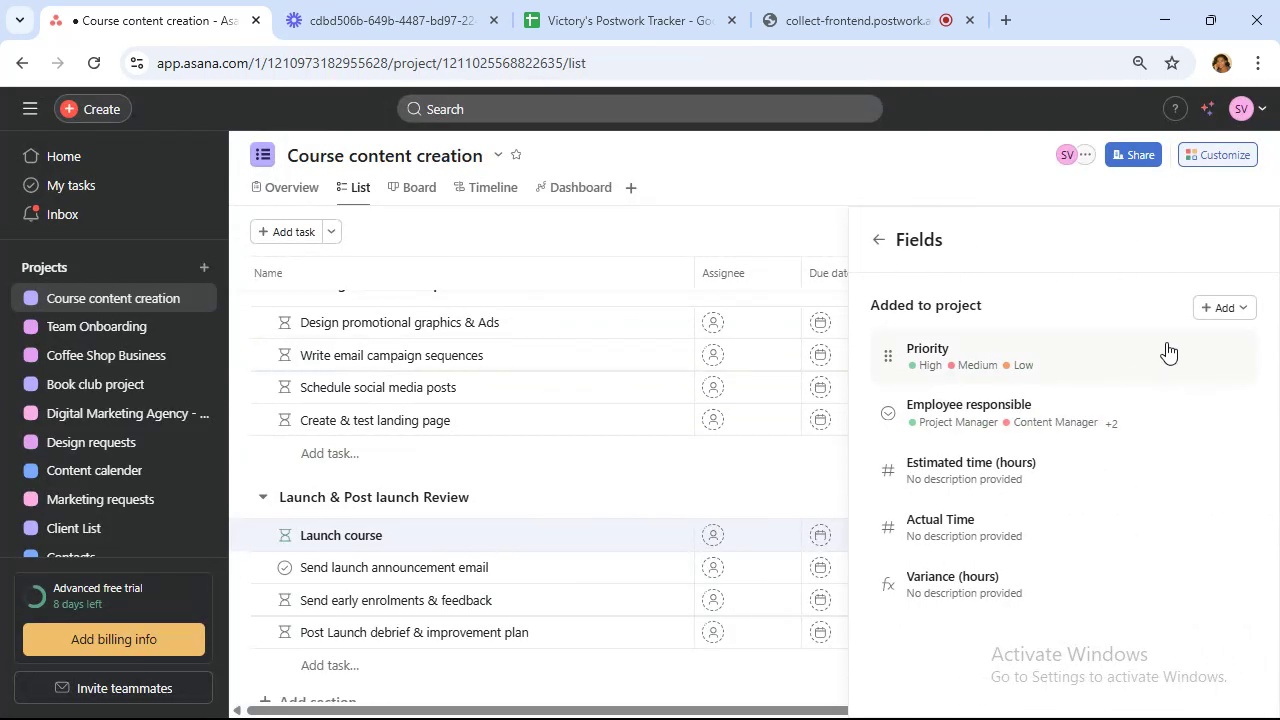 
left_click([1223, 309])
 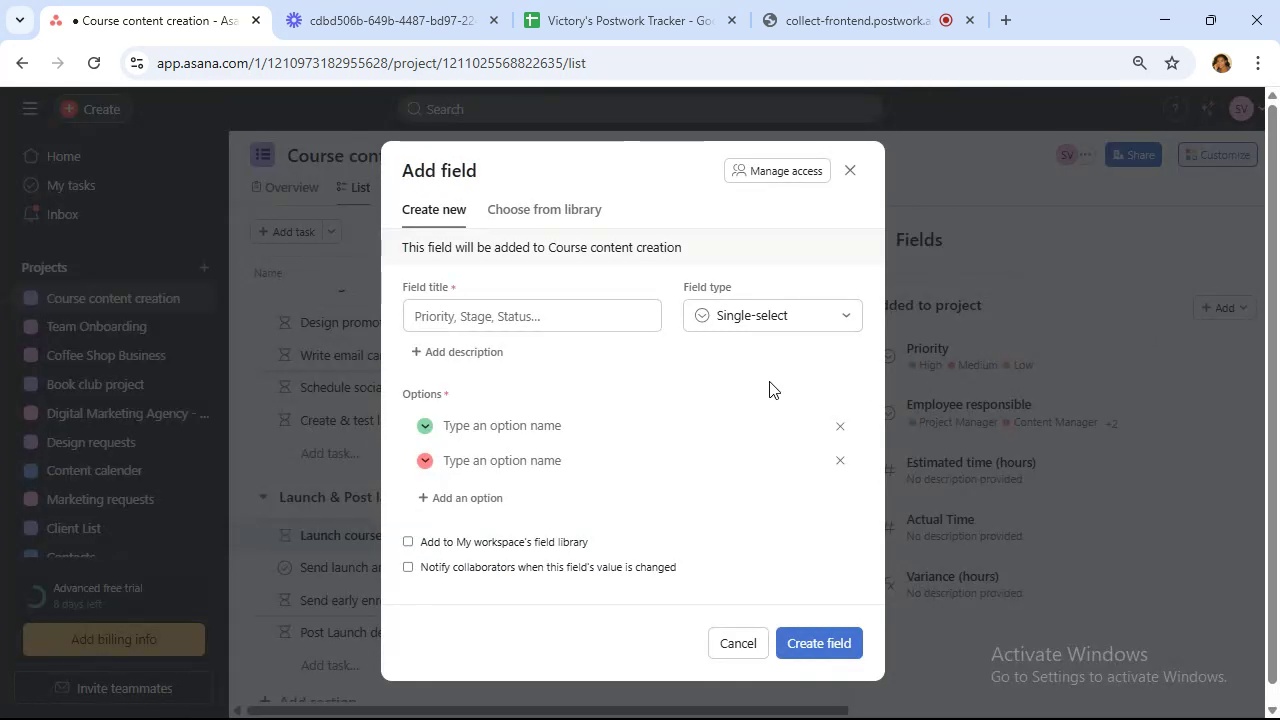 
left_click([504, 317])
 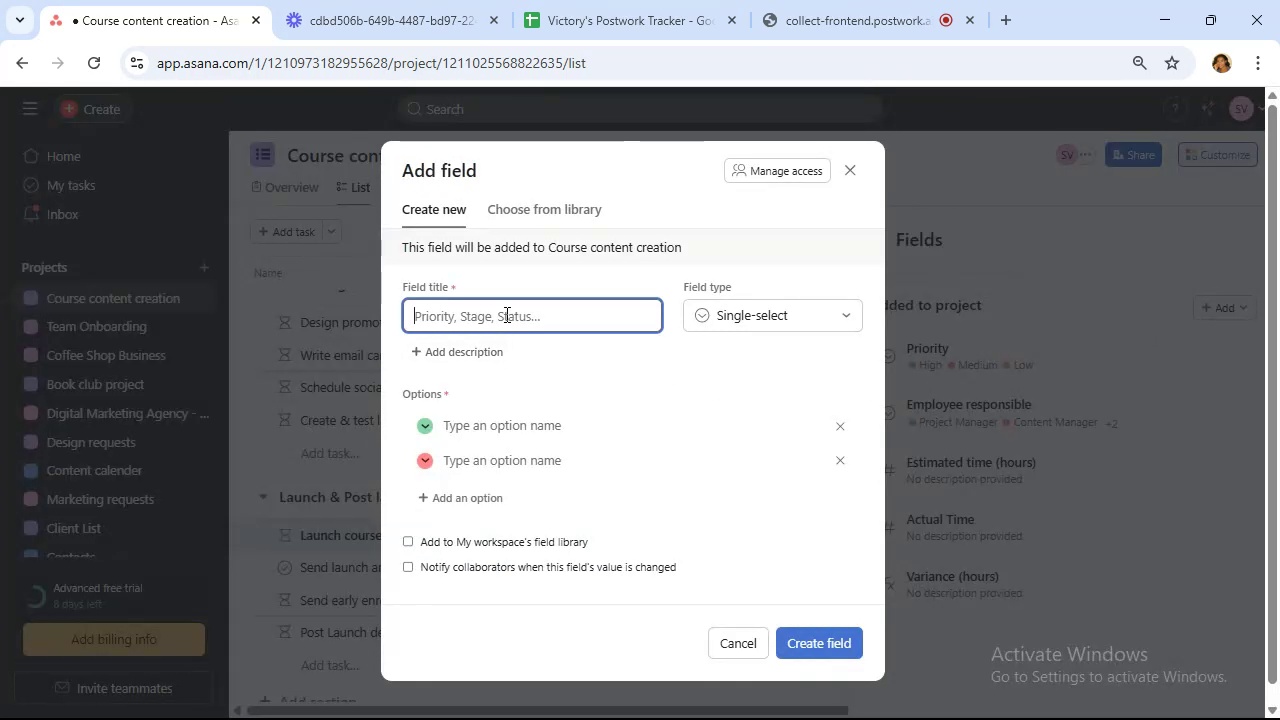 
type(Has dependencies?YesNo)
 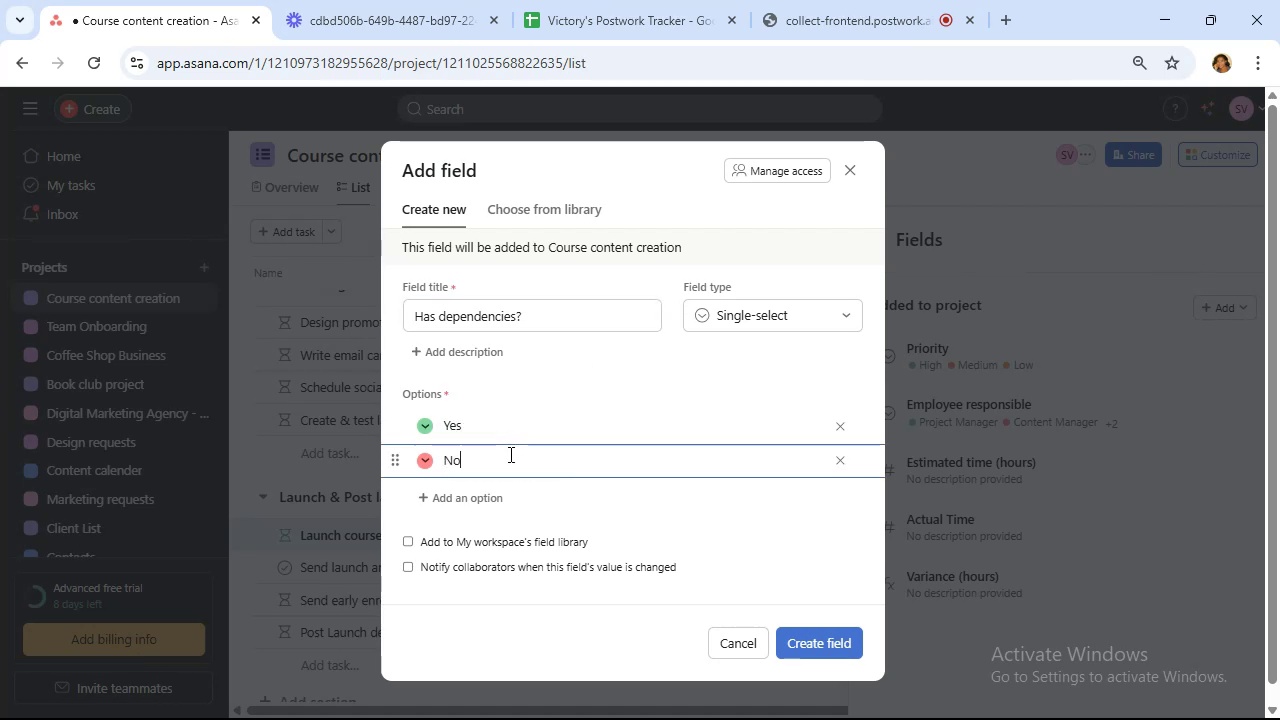 
left_click([829, 647])
 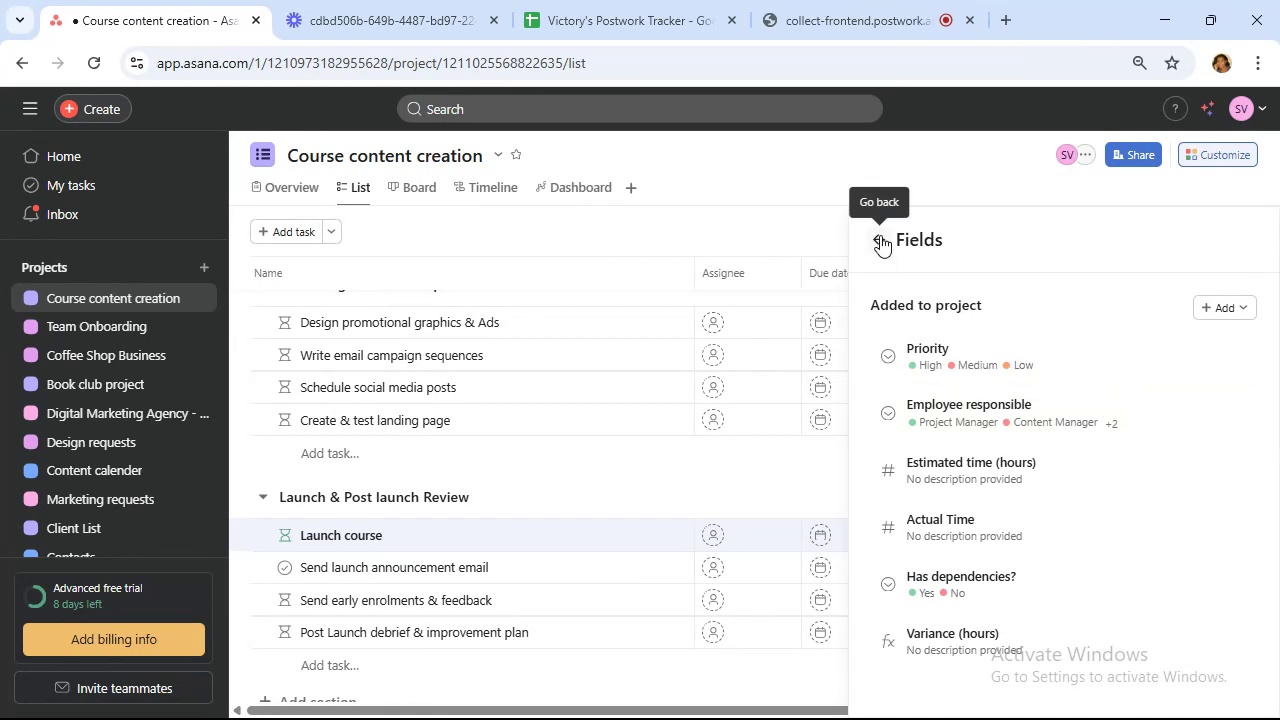 
wait(8.22)
 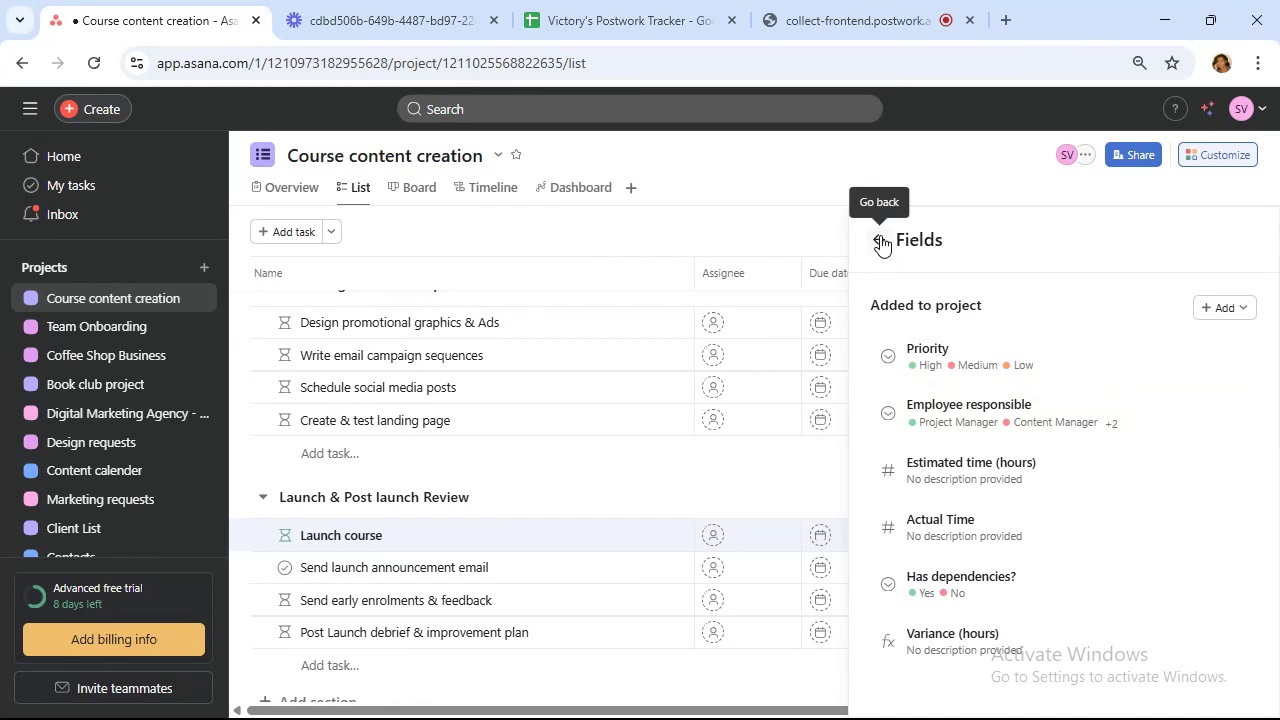 
scroll: coordinate [402, 303], scroll_direction: down, amount: 4.0
 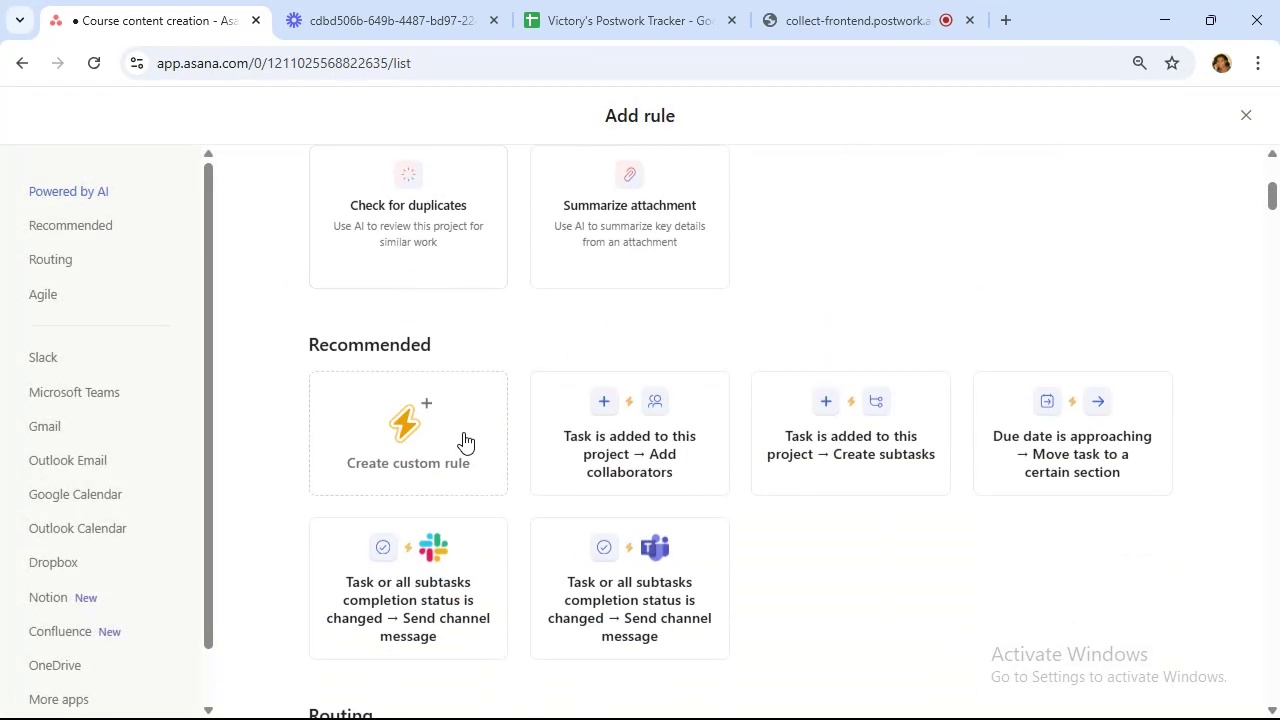 
left_click([464, 432])
 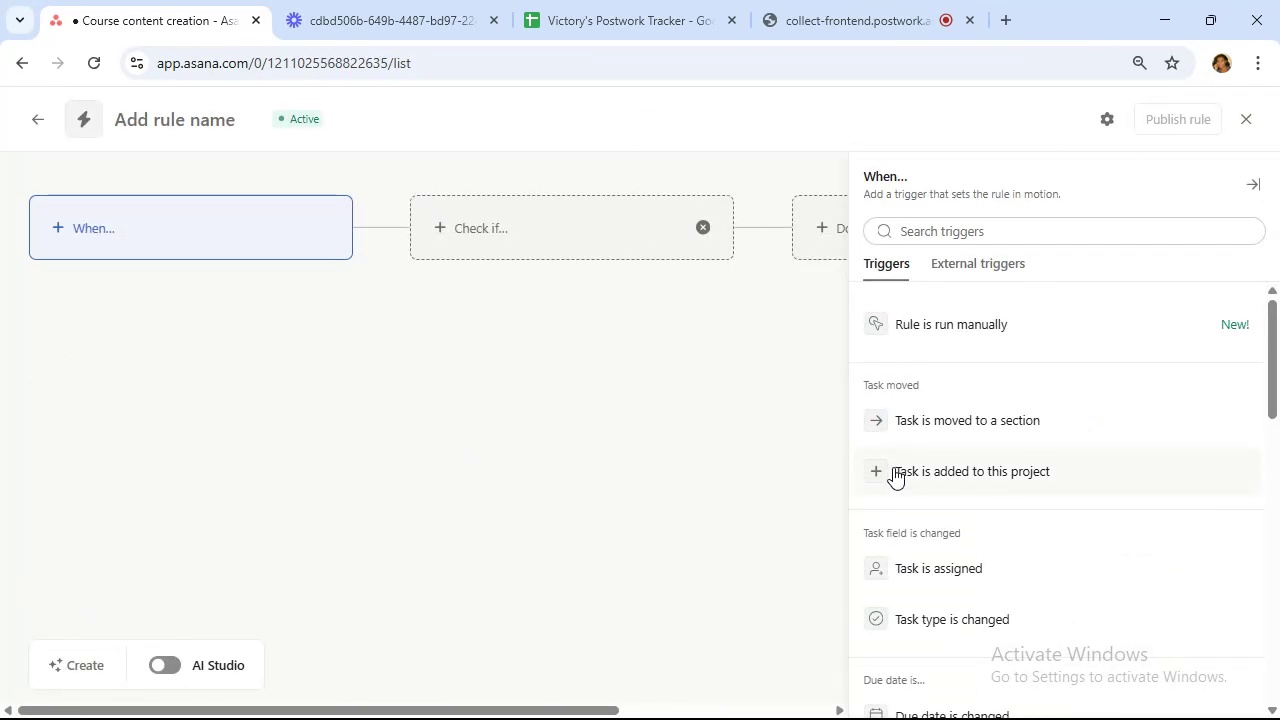 
scroll: coordinate [1021, 423], scroll_direction: down, amount: 3.0
 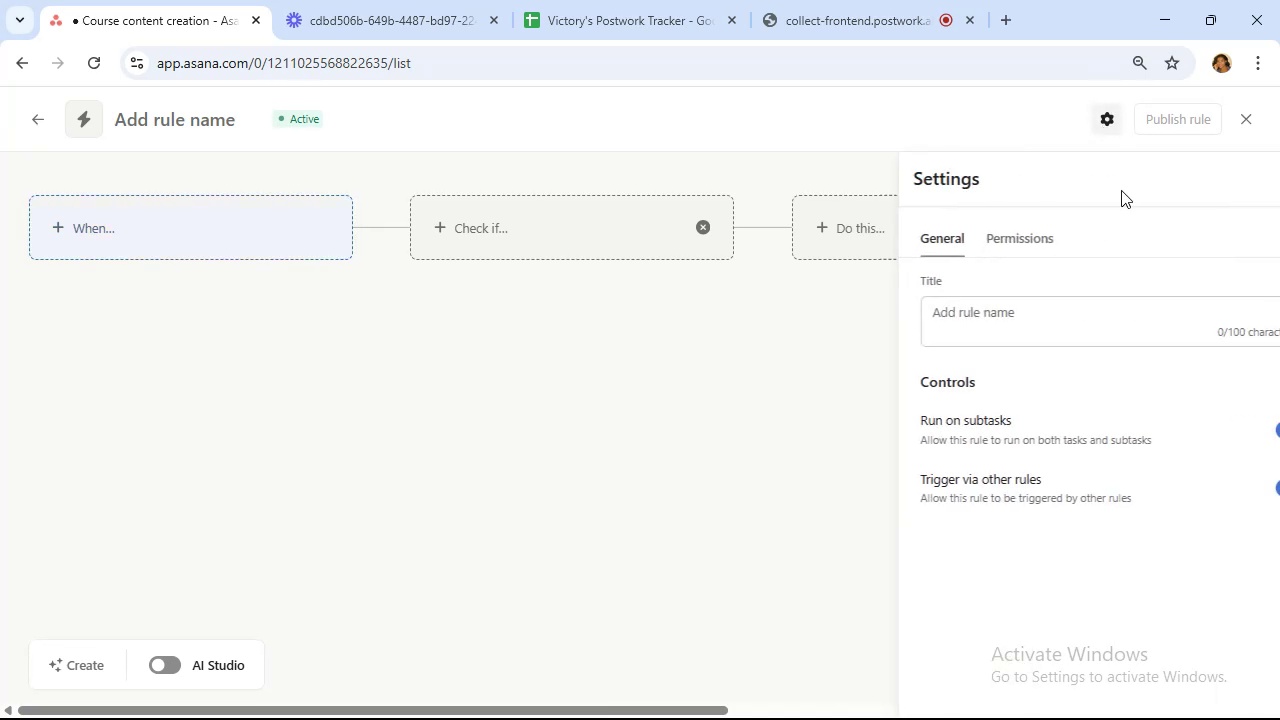 
left_click([1232, 428])
 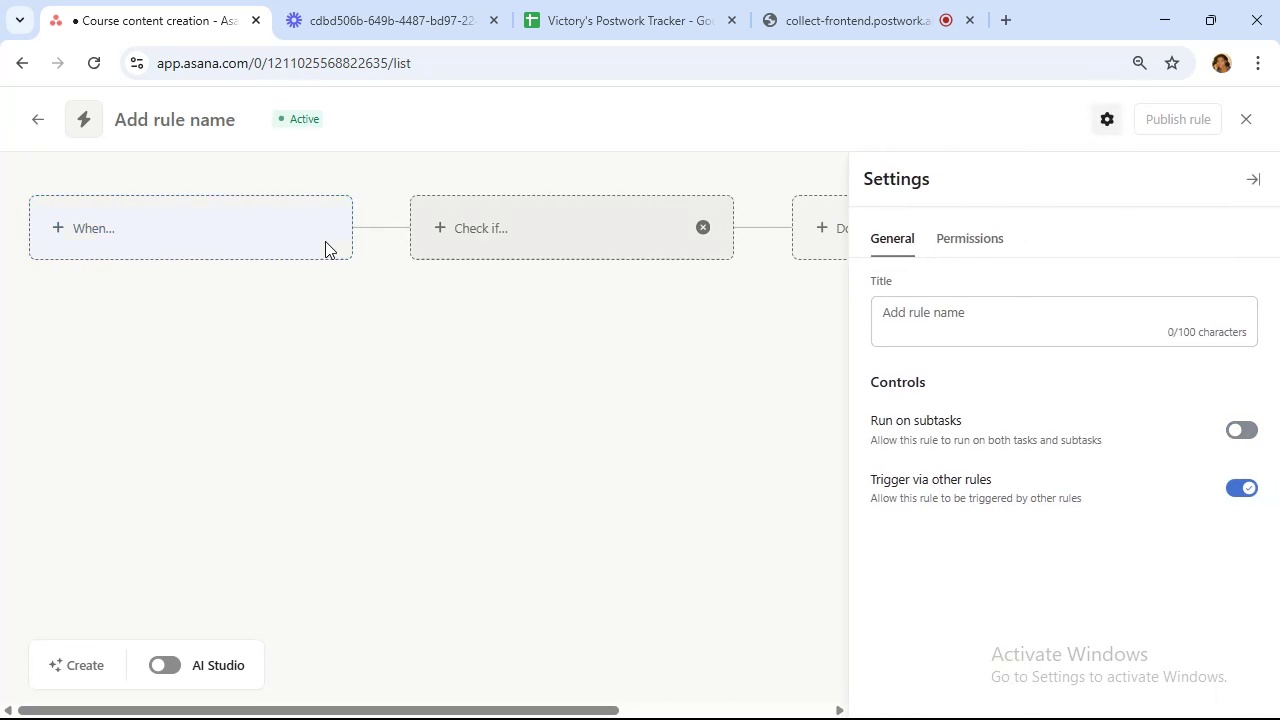 
left_click([256, 253])
 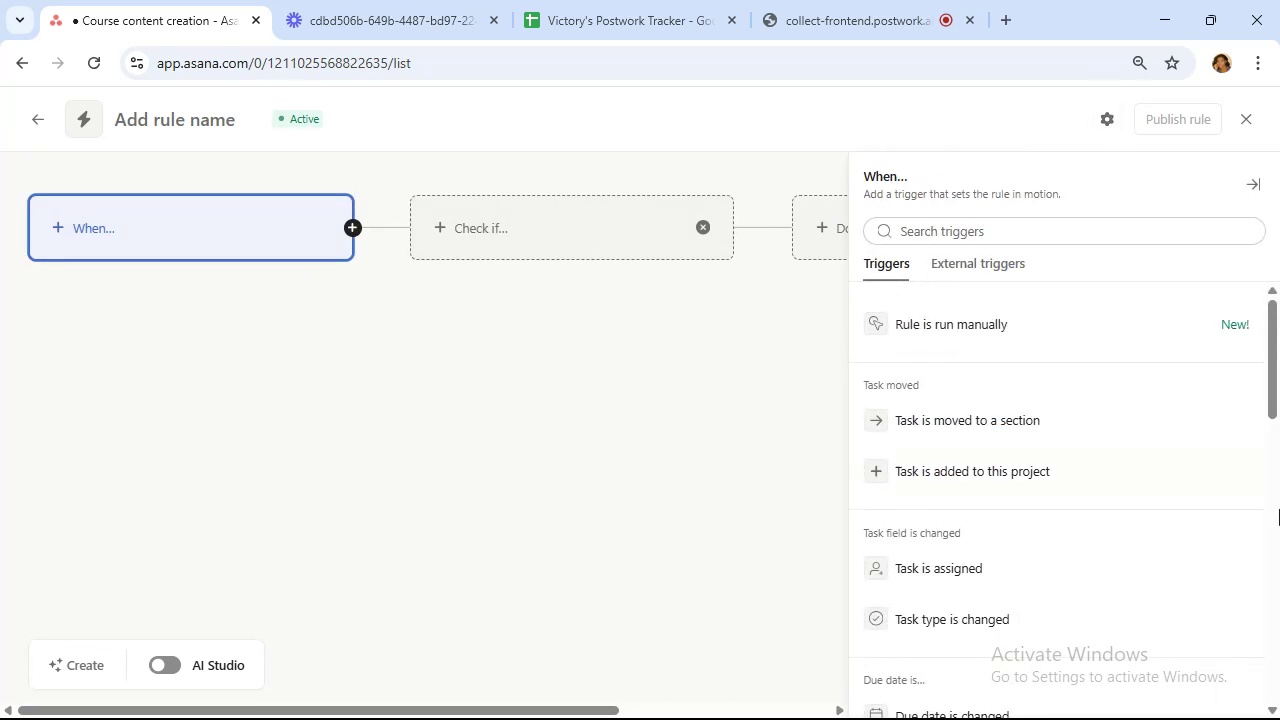 
scroll: coordinate [1269, 515], scroll_direction: down, amount: 3.0
 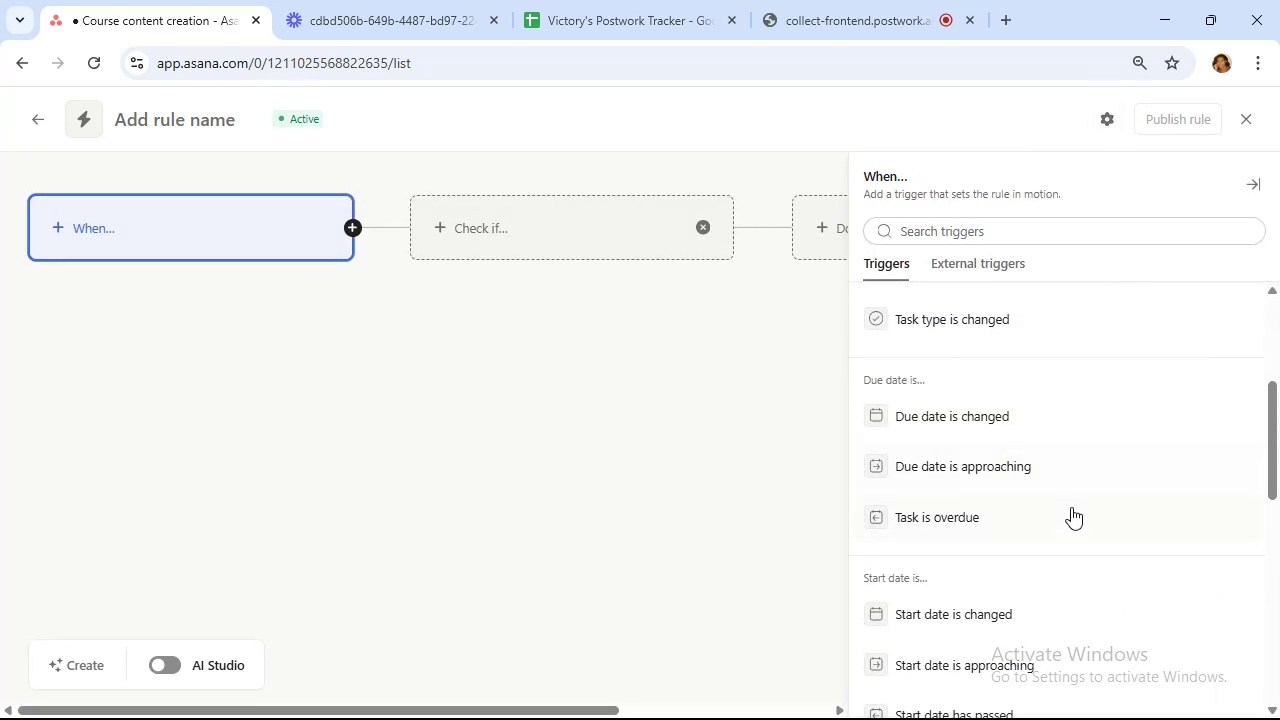 
left_click([1072, 508])
 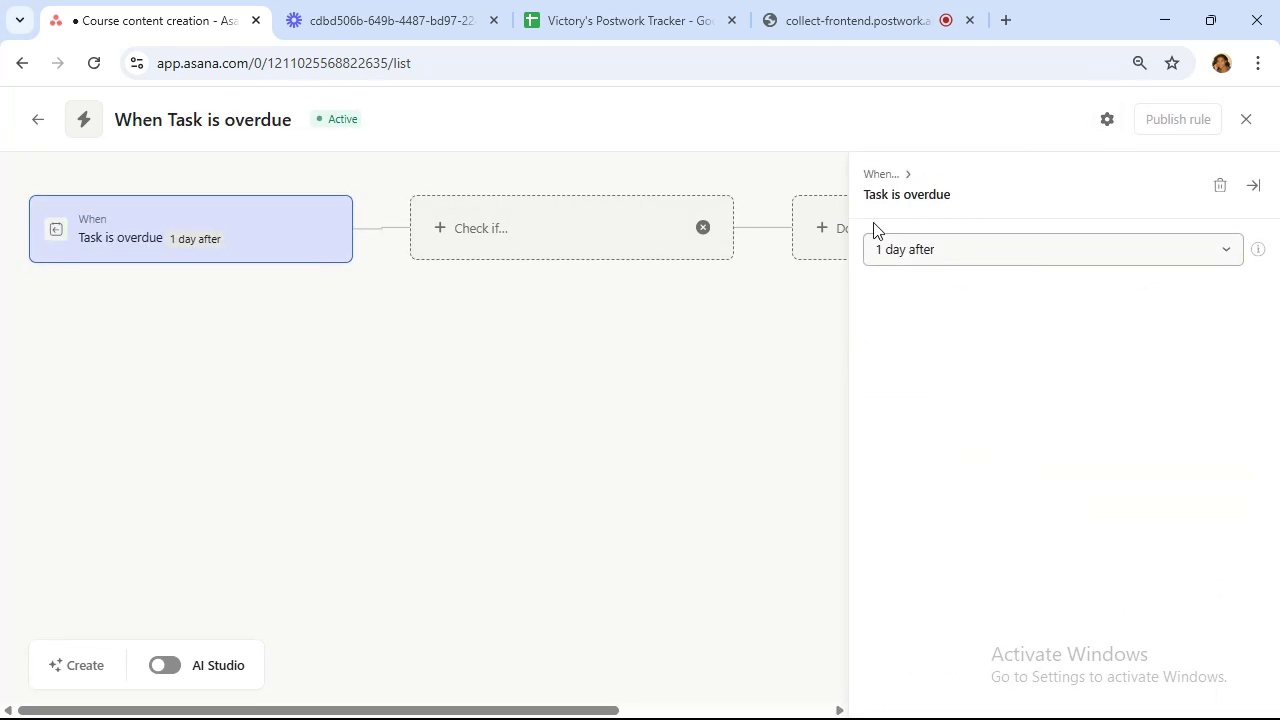 
left_click([632, 238])
 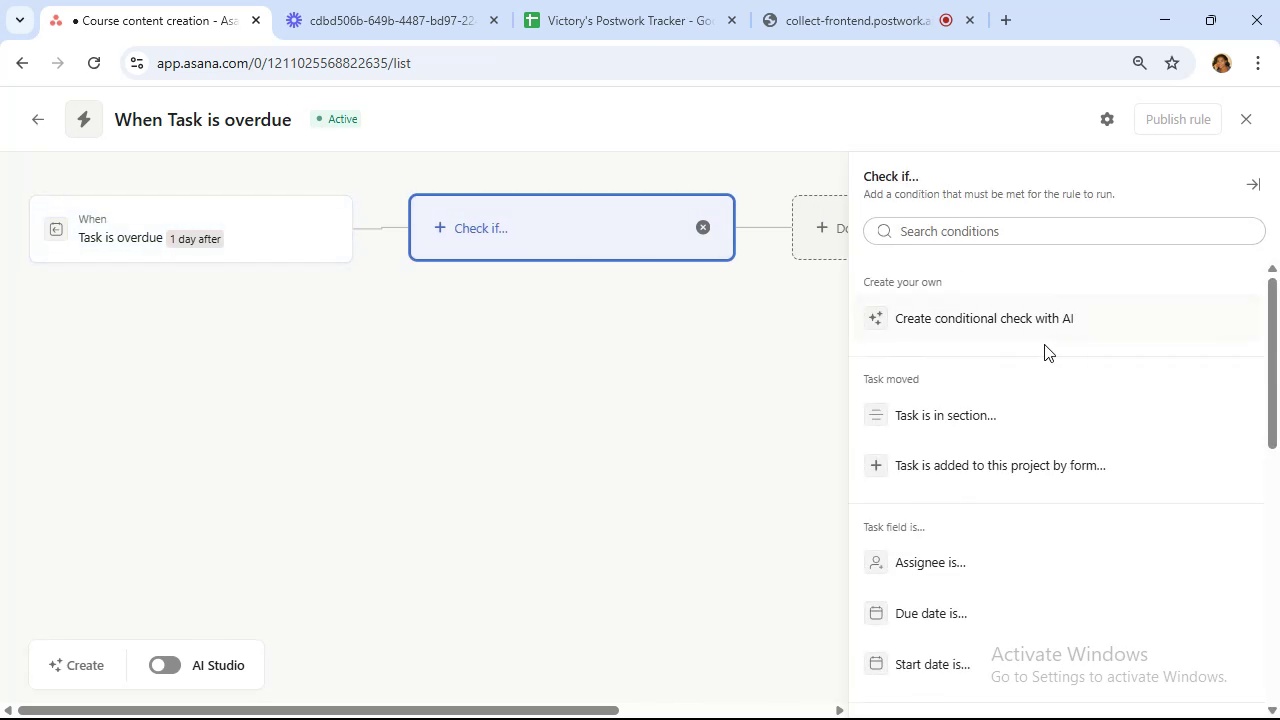 
scroll: coordinate [1049, 332], scroll_direction: down, amount: 7.0
 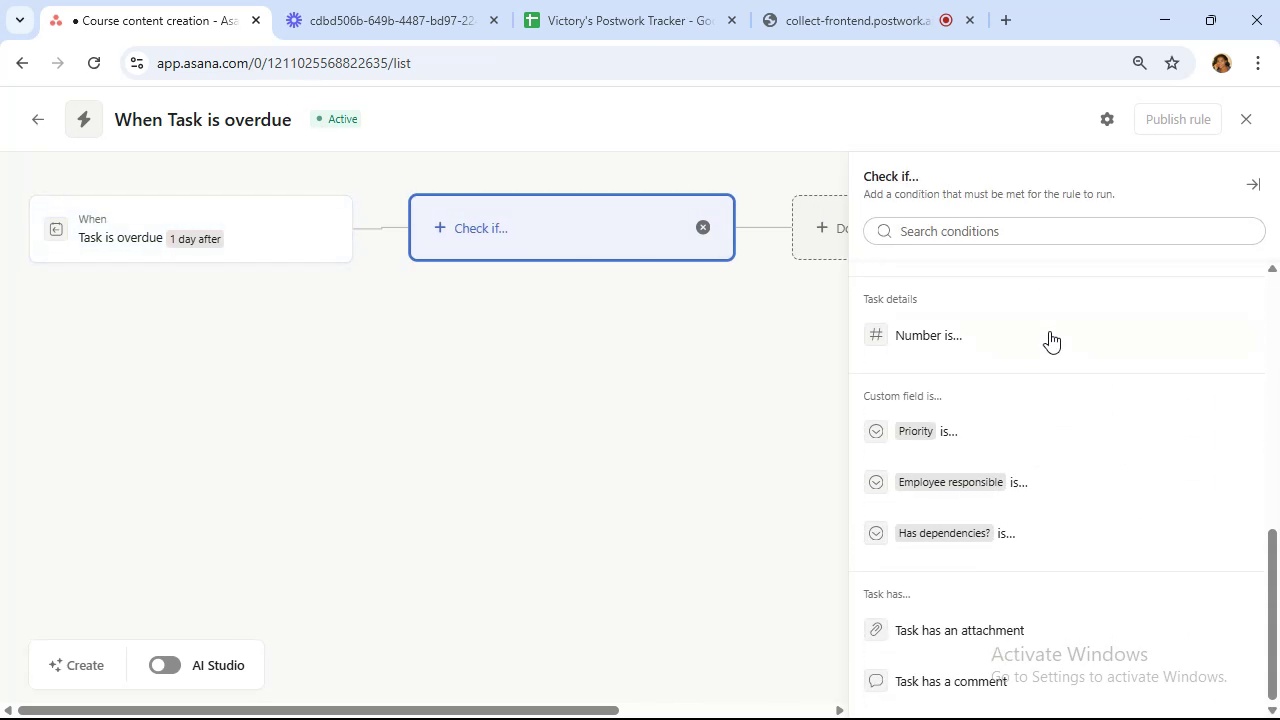 
scroll: coordinate [1049, 331], scroll_direction: up, amount: 1.0
 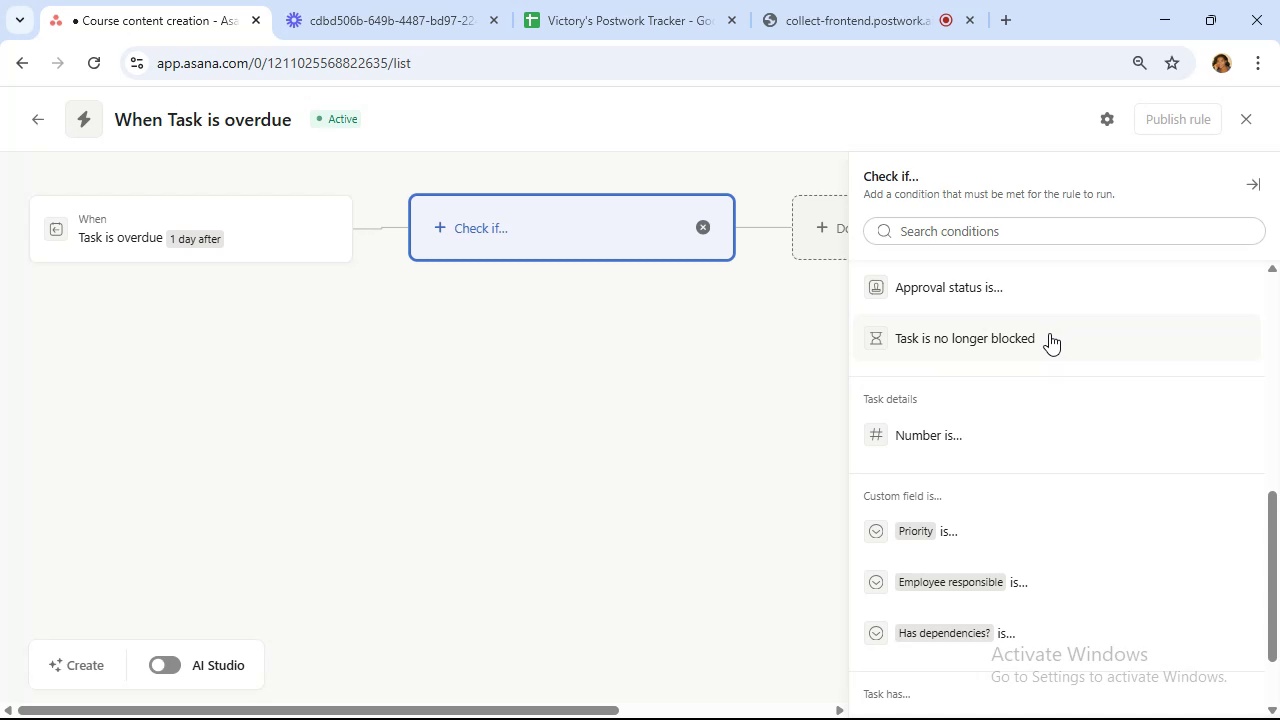 
left_click([1049, 333])
 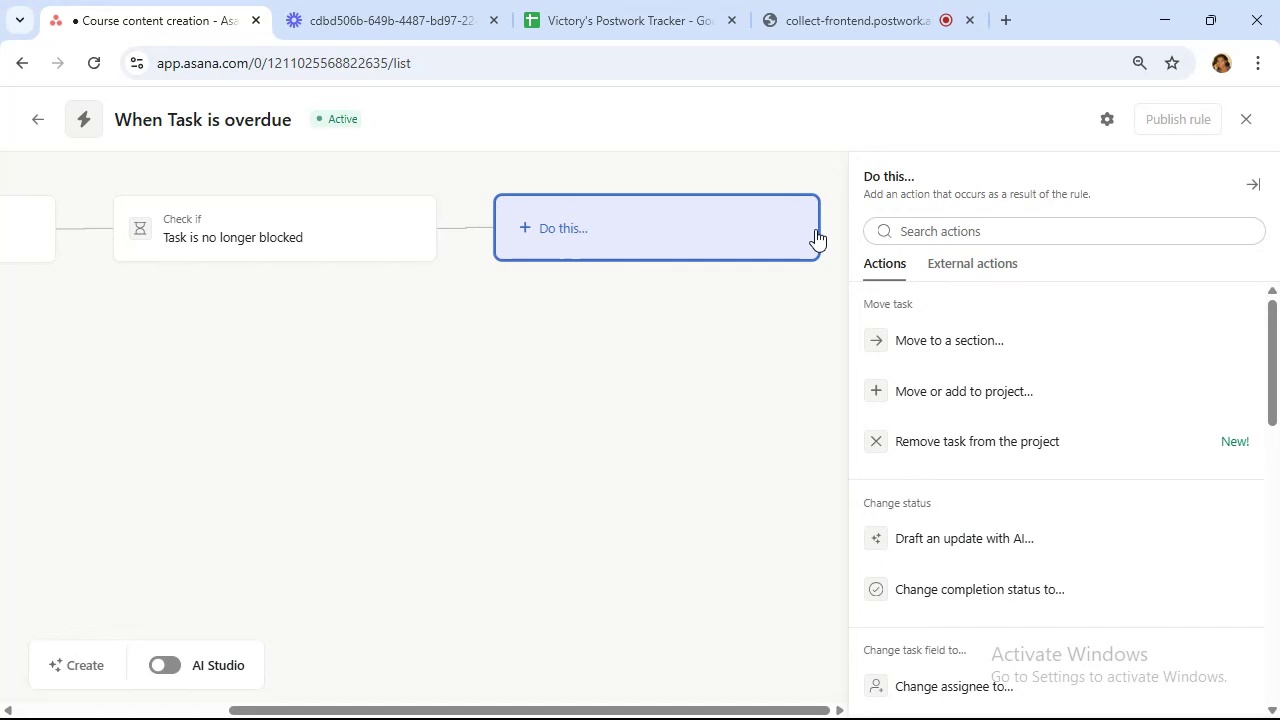 
wait(33.4)
 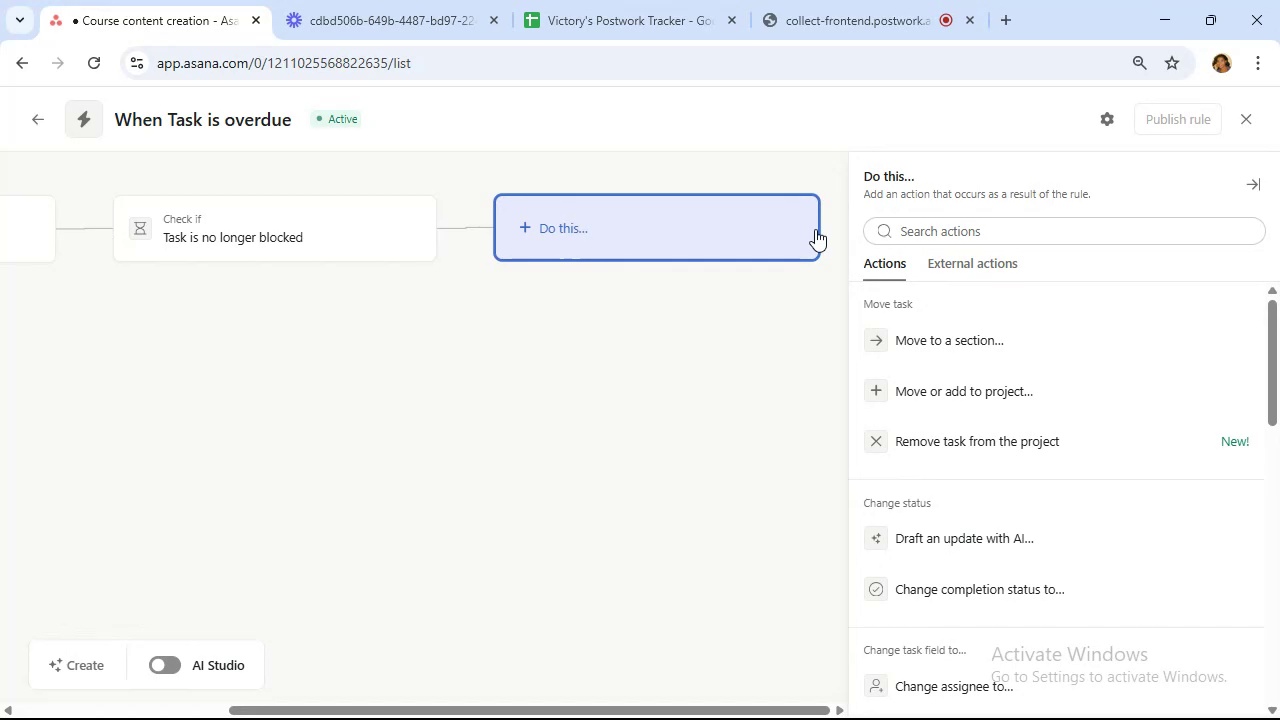 
scroll: coordinate [970, 416], scroll_direction: down, amount: 17.0
 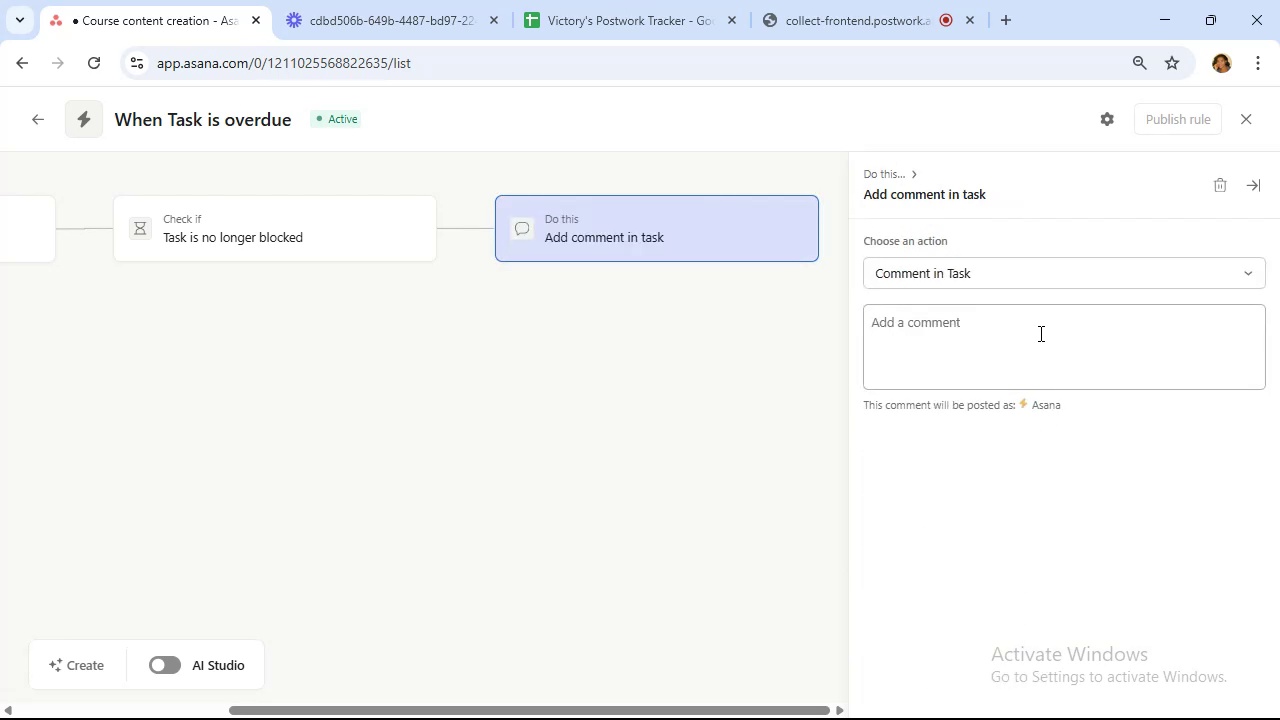 
wait(6.22)
 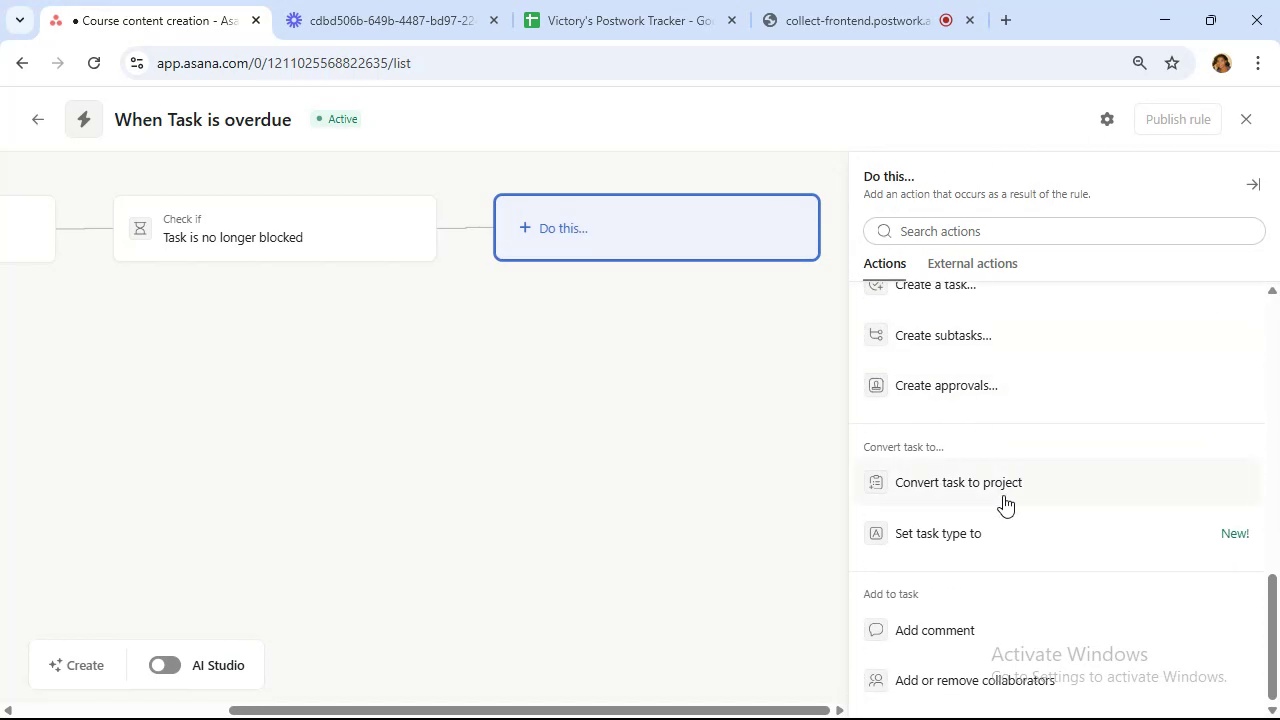 
left_click([1038, 332])
 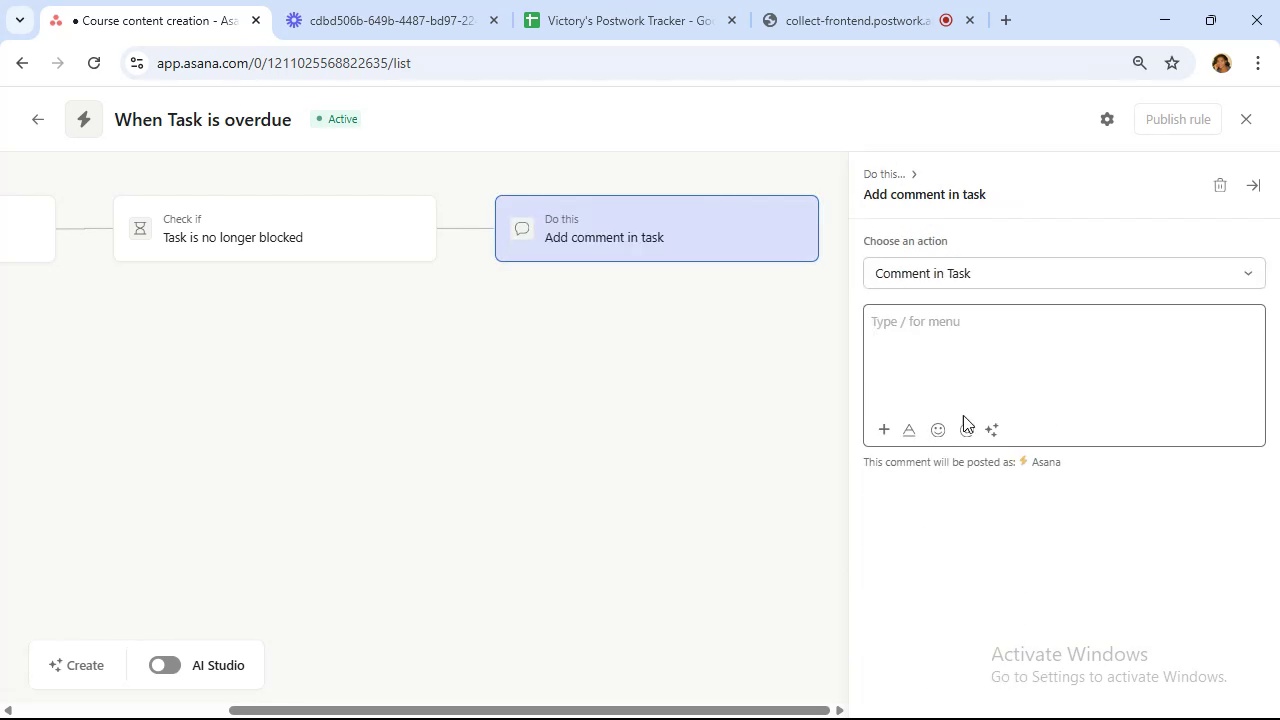 
mouse_move([914, 462])
 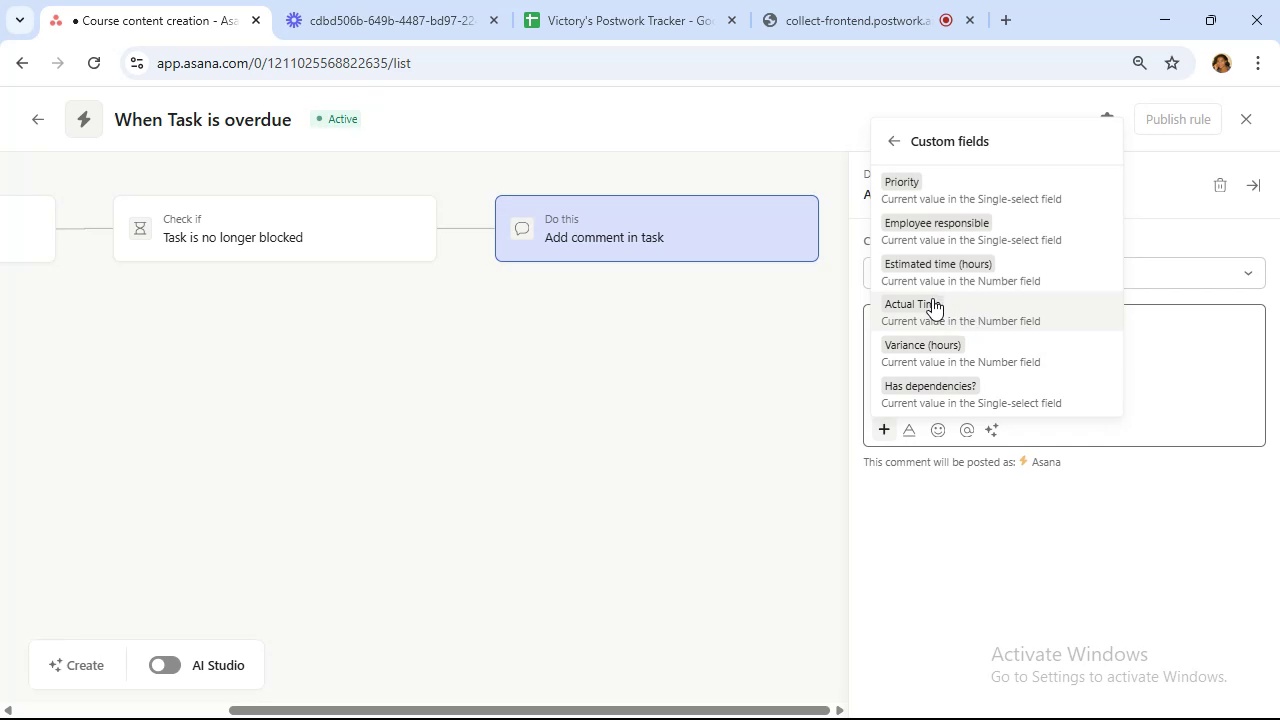 
wait(17.23)
 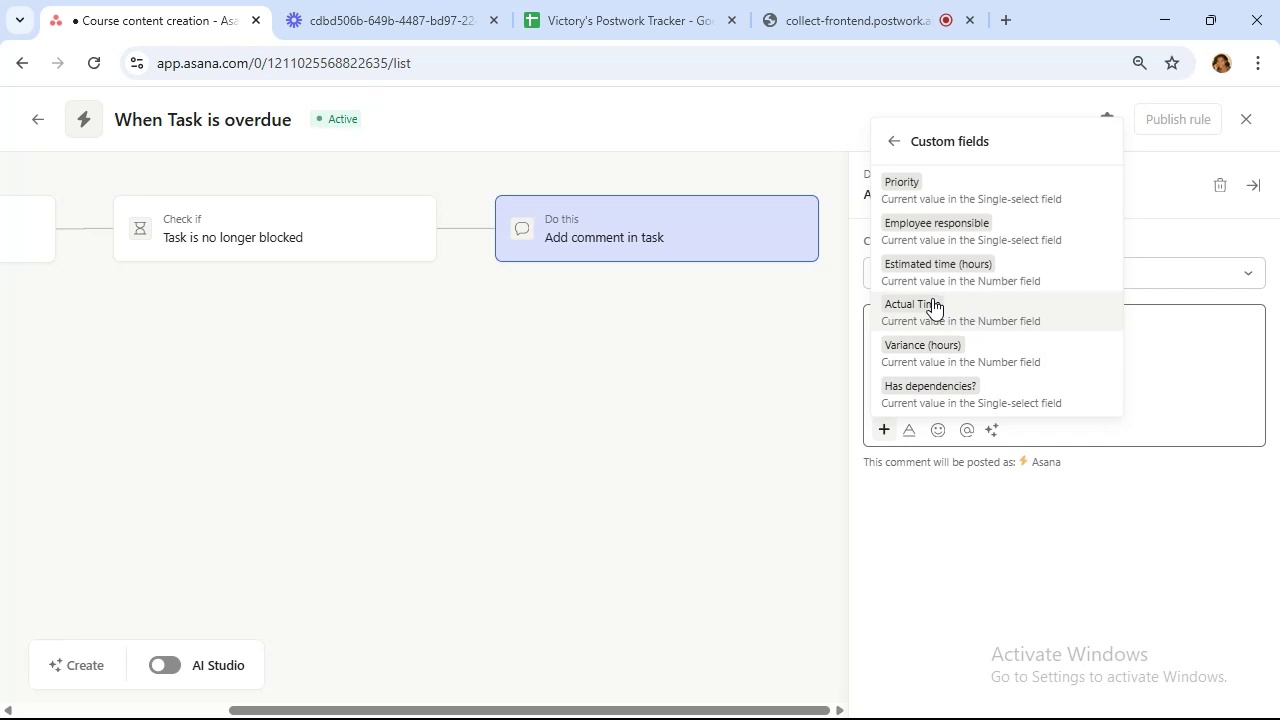 
left_click([965, 233])
 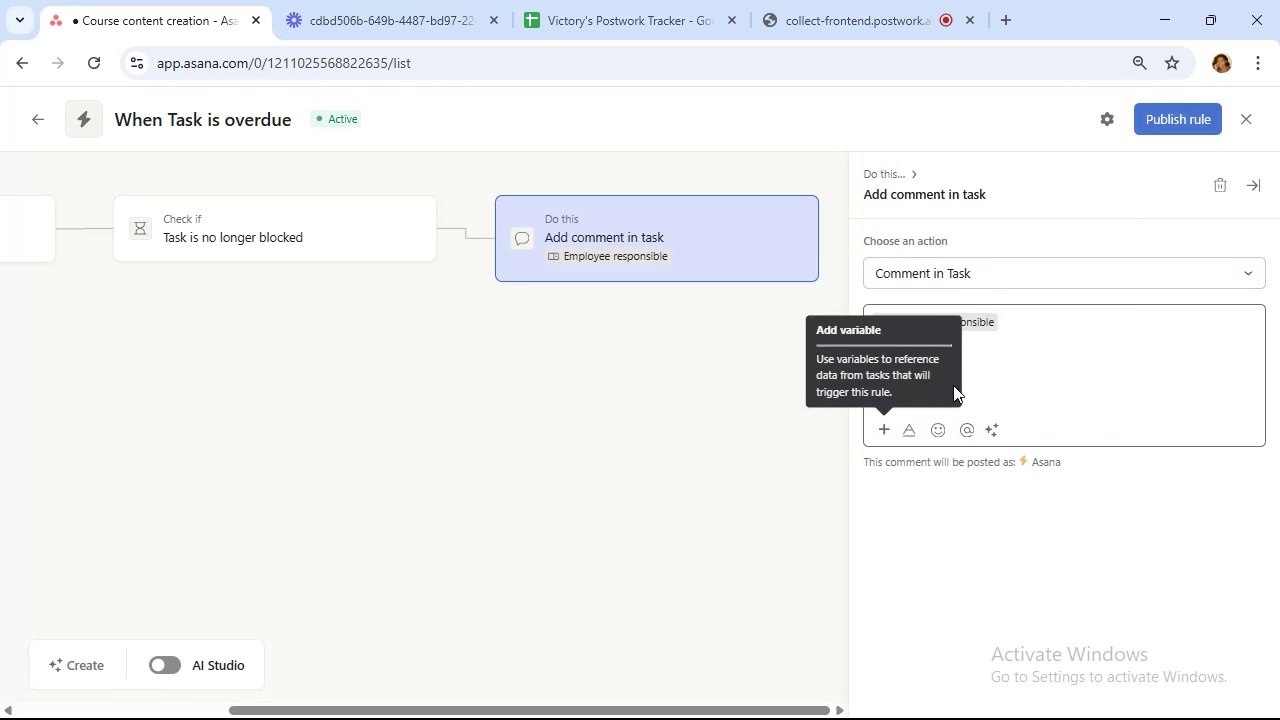 
left_click([1020, 324])
 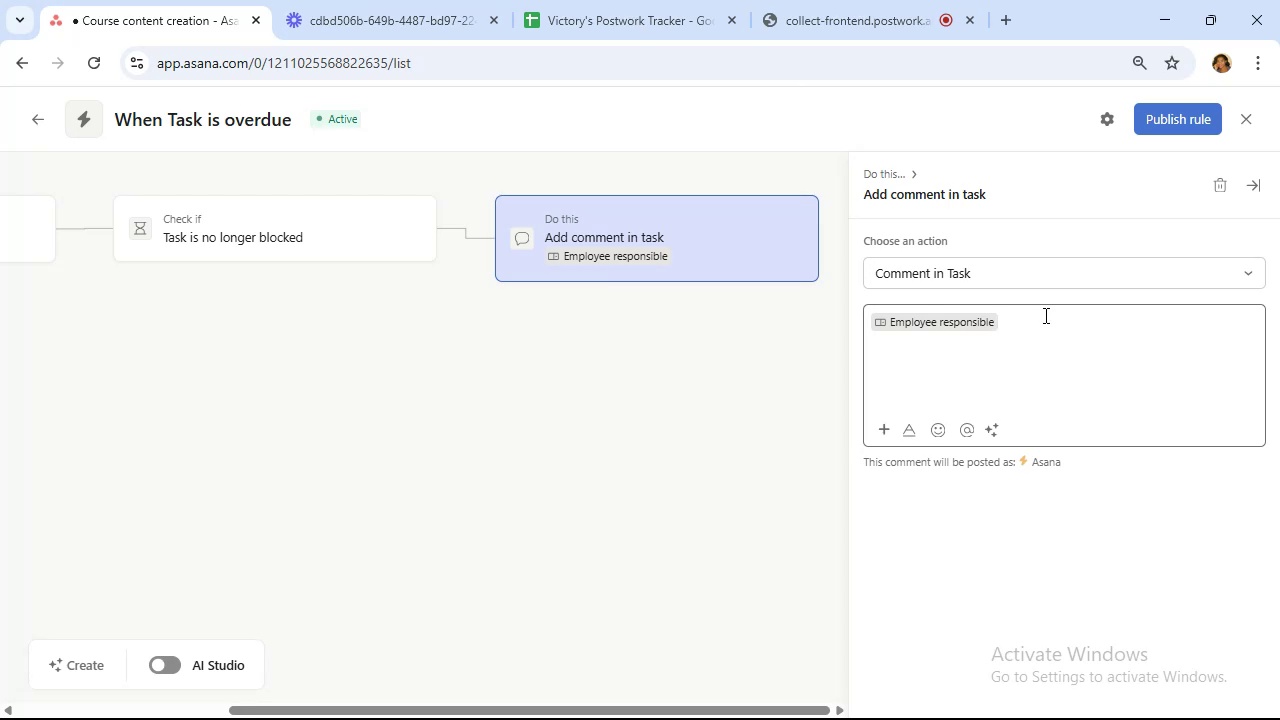 
wait(28.14)
 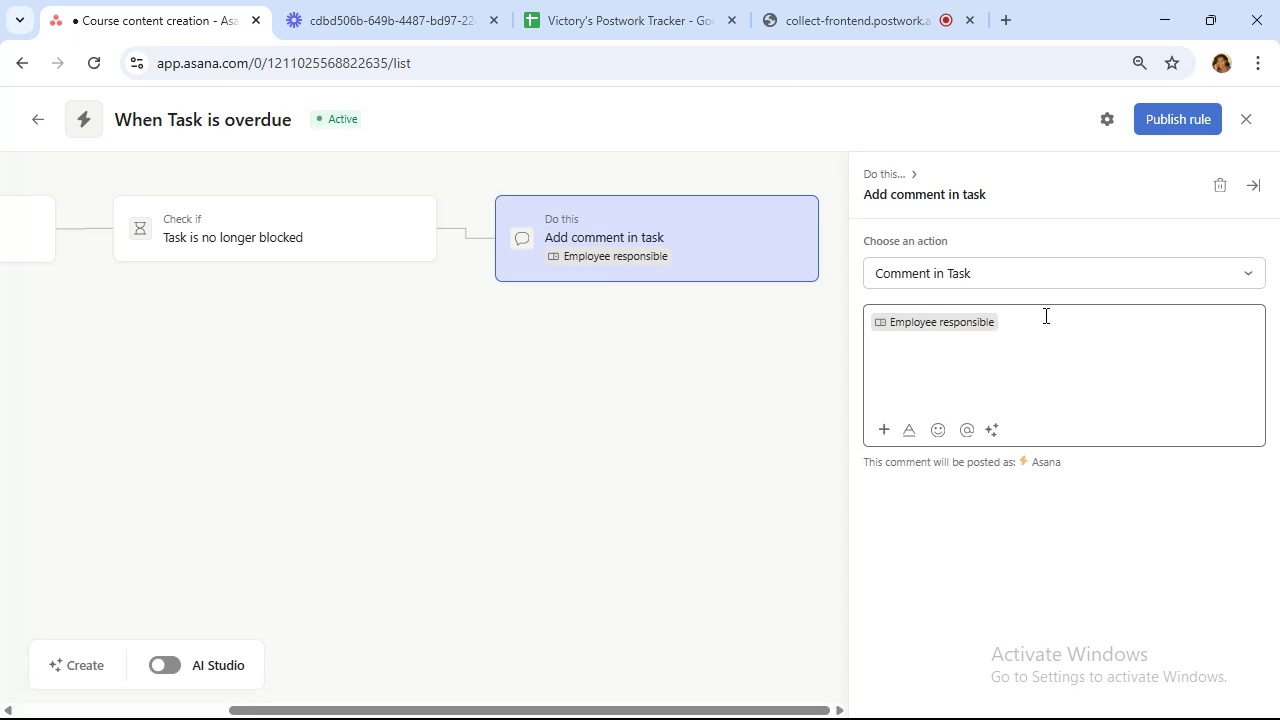 
type( This task is delayed, please reviw)
key(Backspace)
type(ew)
 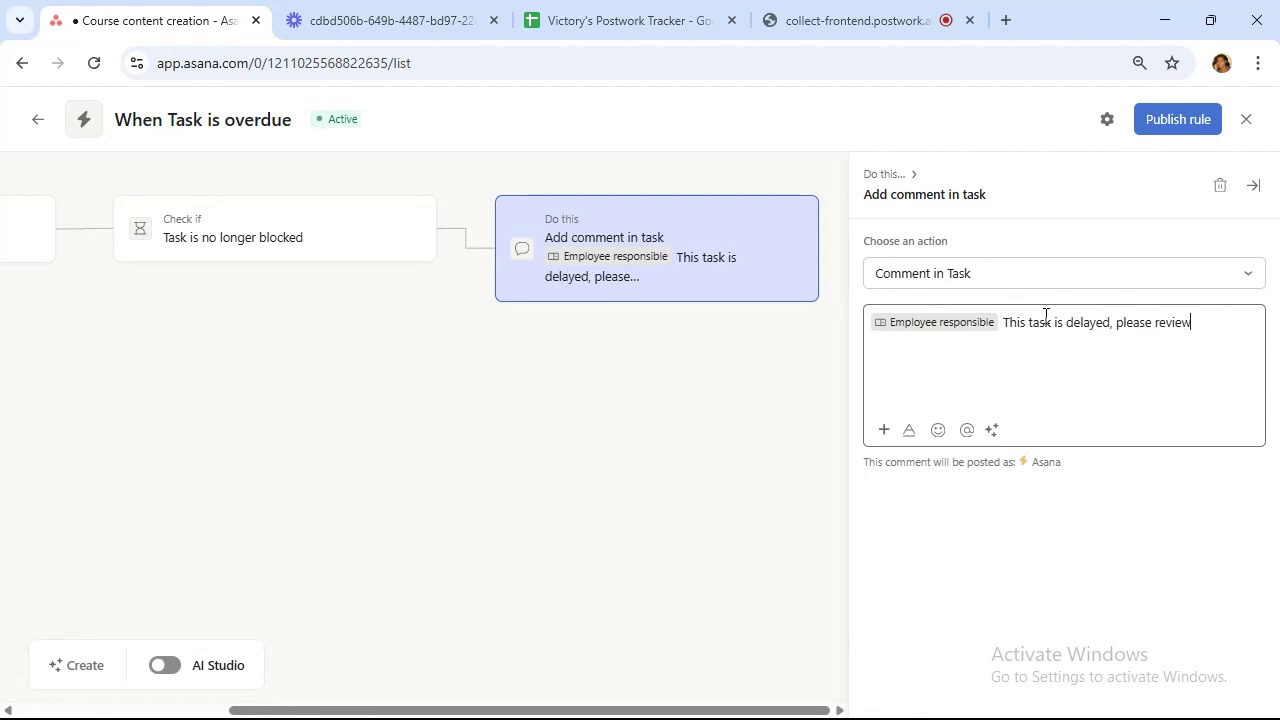 
wait(16.71)
 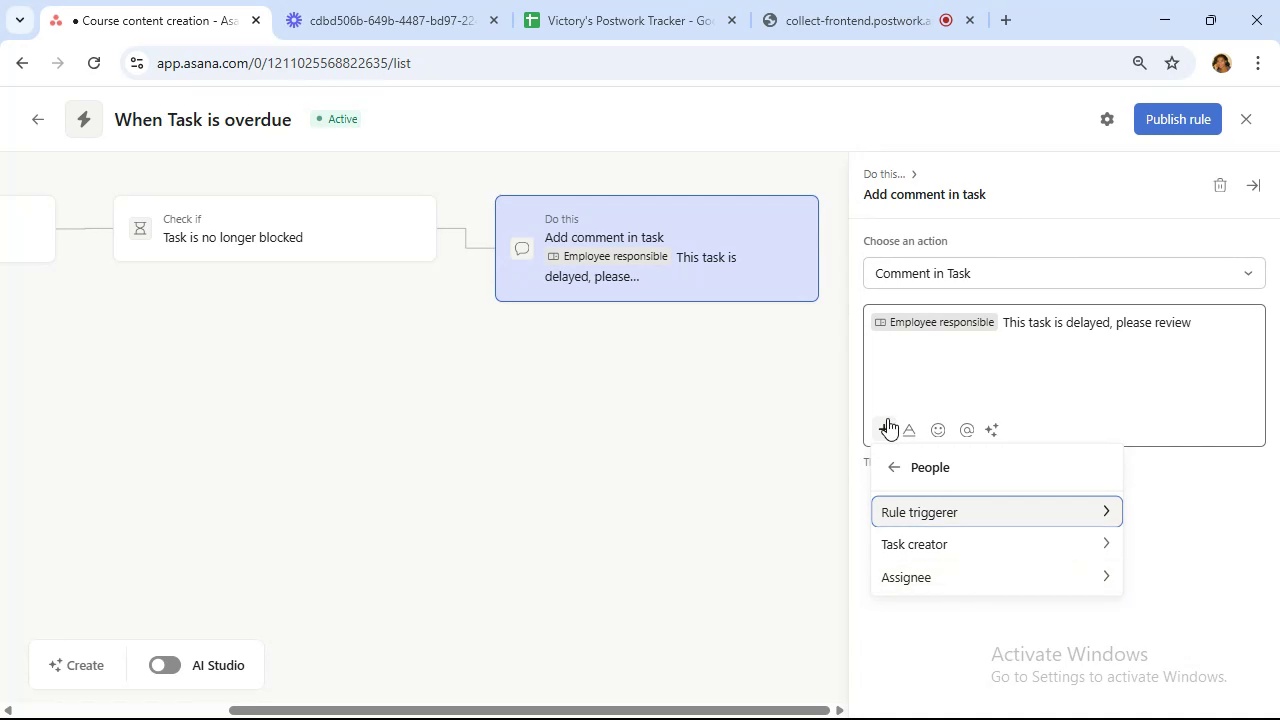 
left_click([820, 247])
 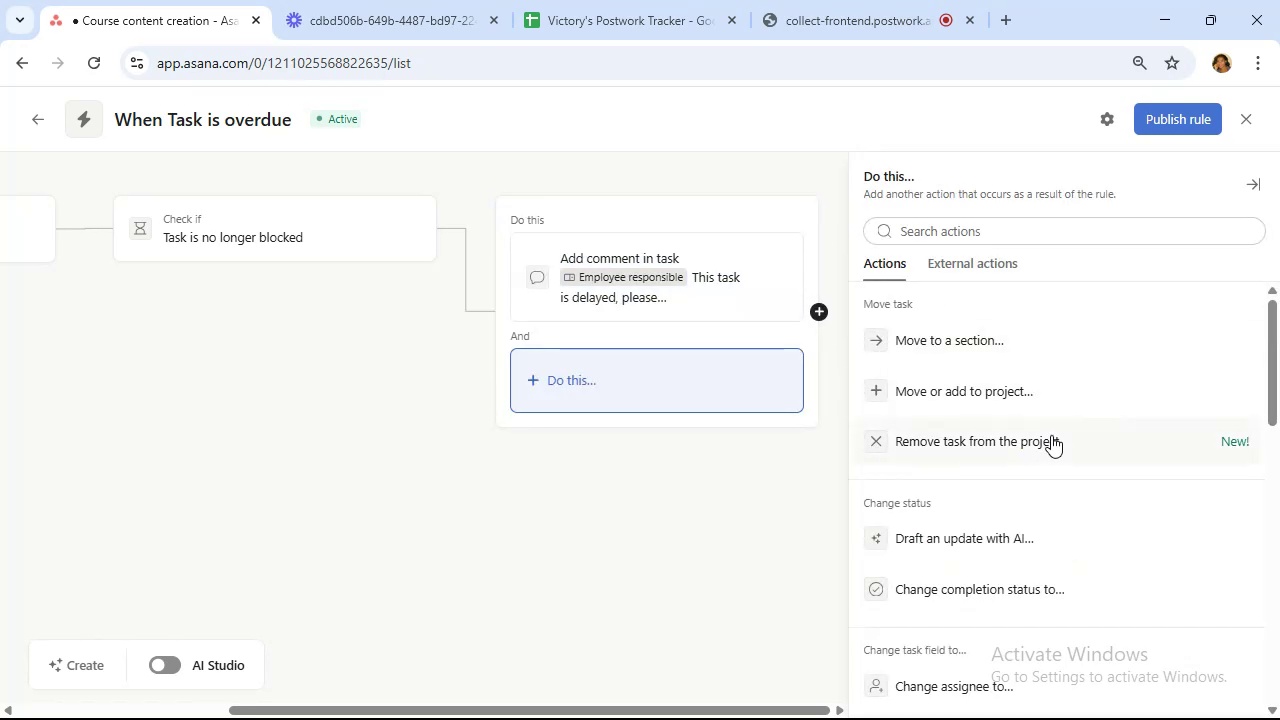 
scroll: coordinate [1078, 389], scroll_direction: down, amount: 6.0
 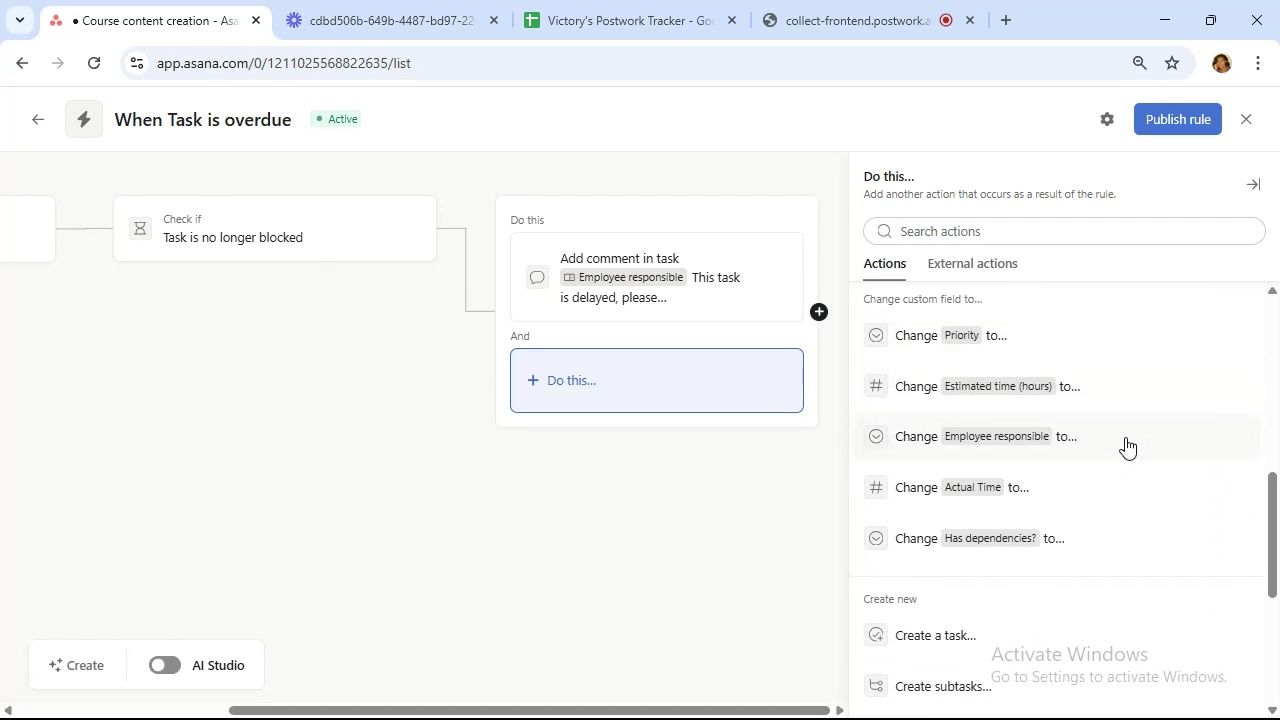 
left_click([1123, 437])
 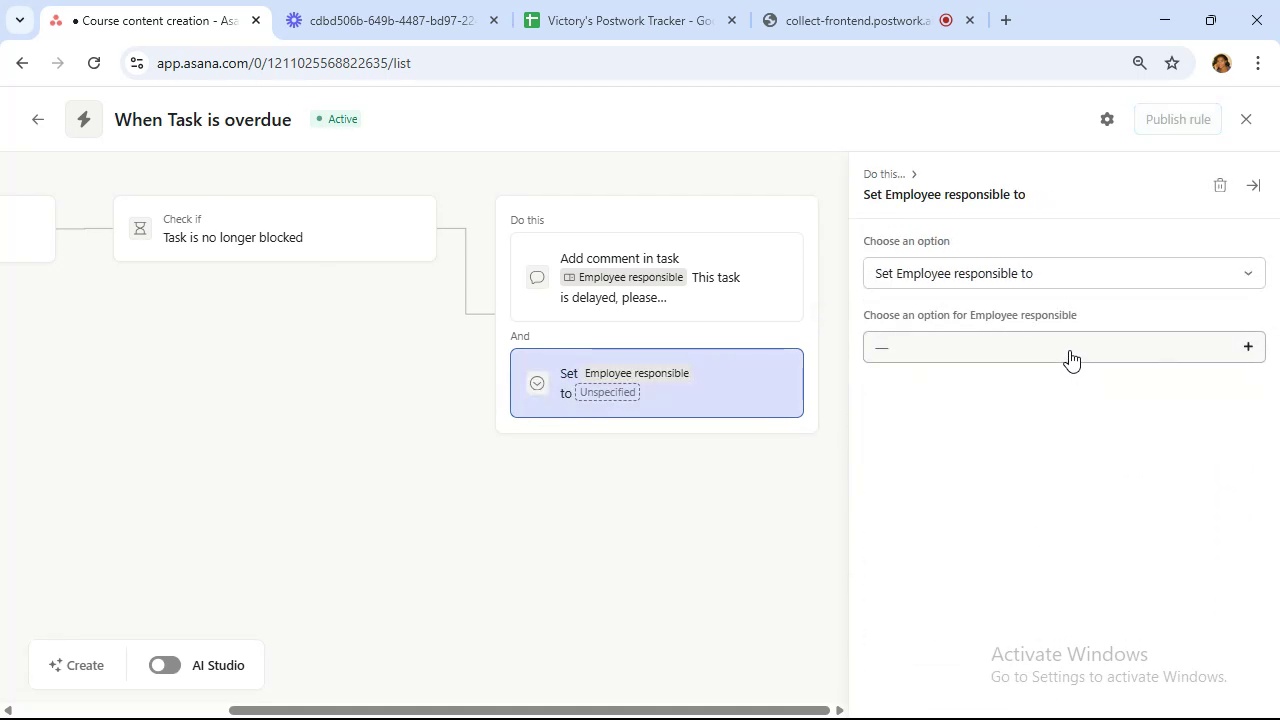 
left_click([1069, 349])
 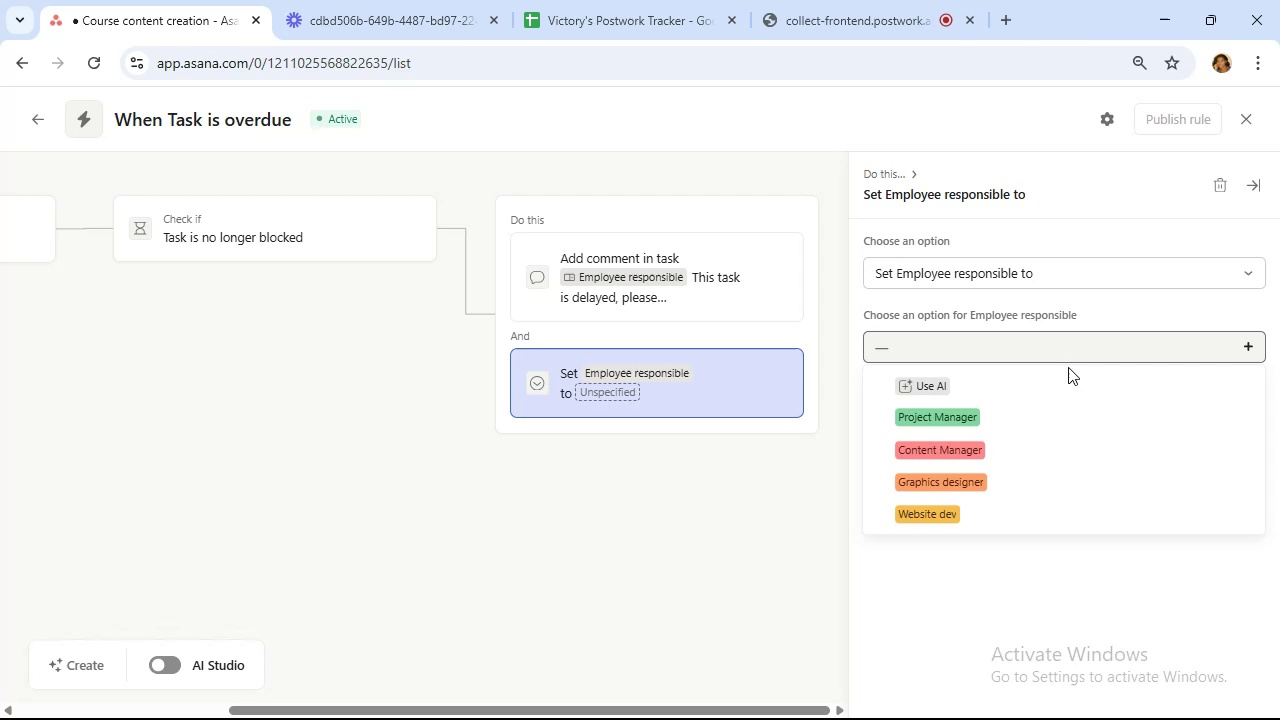 
left_click([1026, 408])
 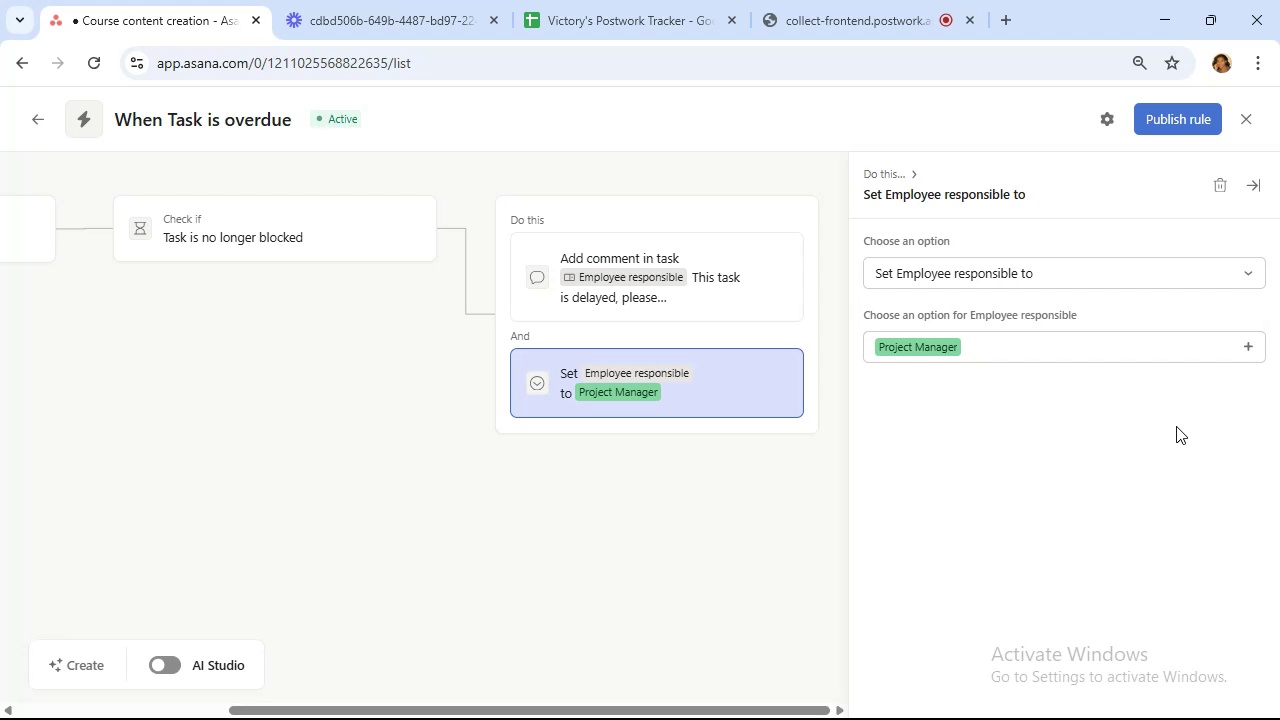 
wait(41.31)
 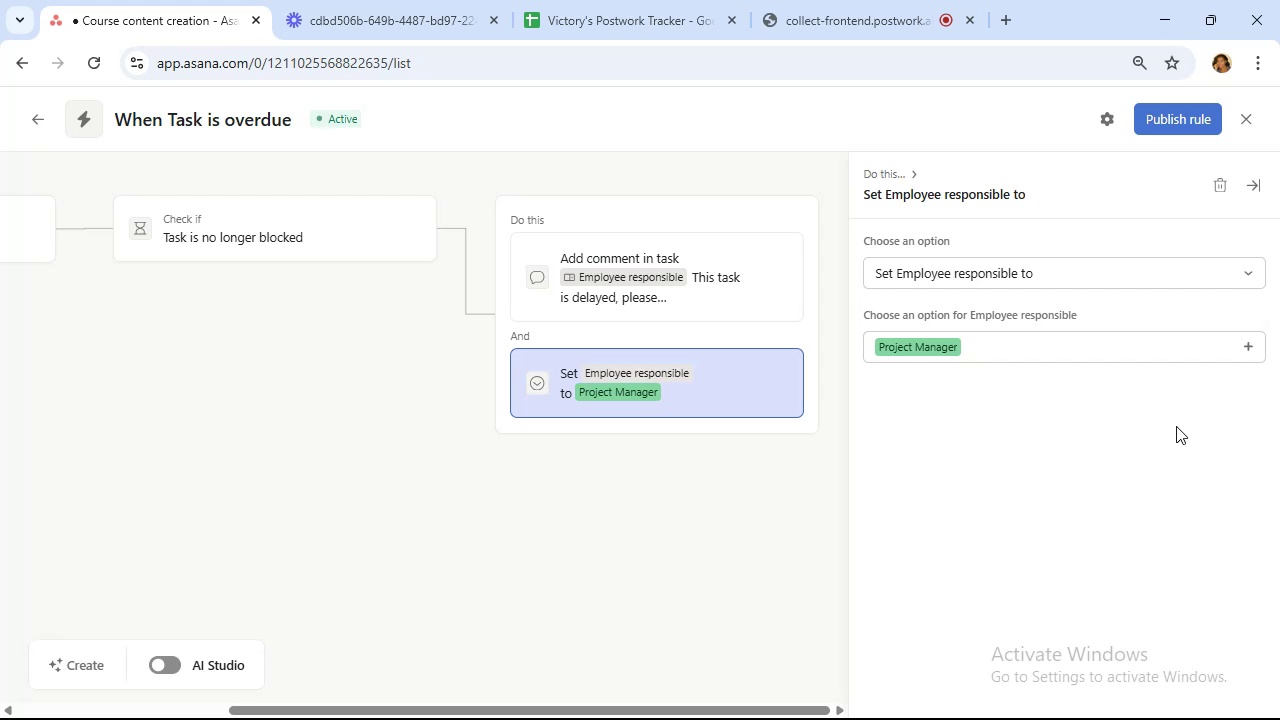 
left_click_drag(start_coordinate=[290, 707], to_coordinate=[36, 699])
 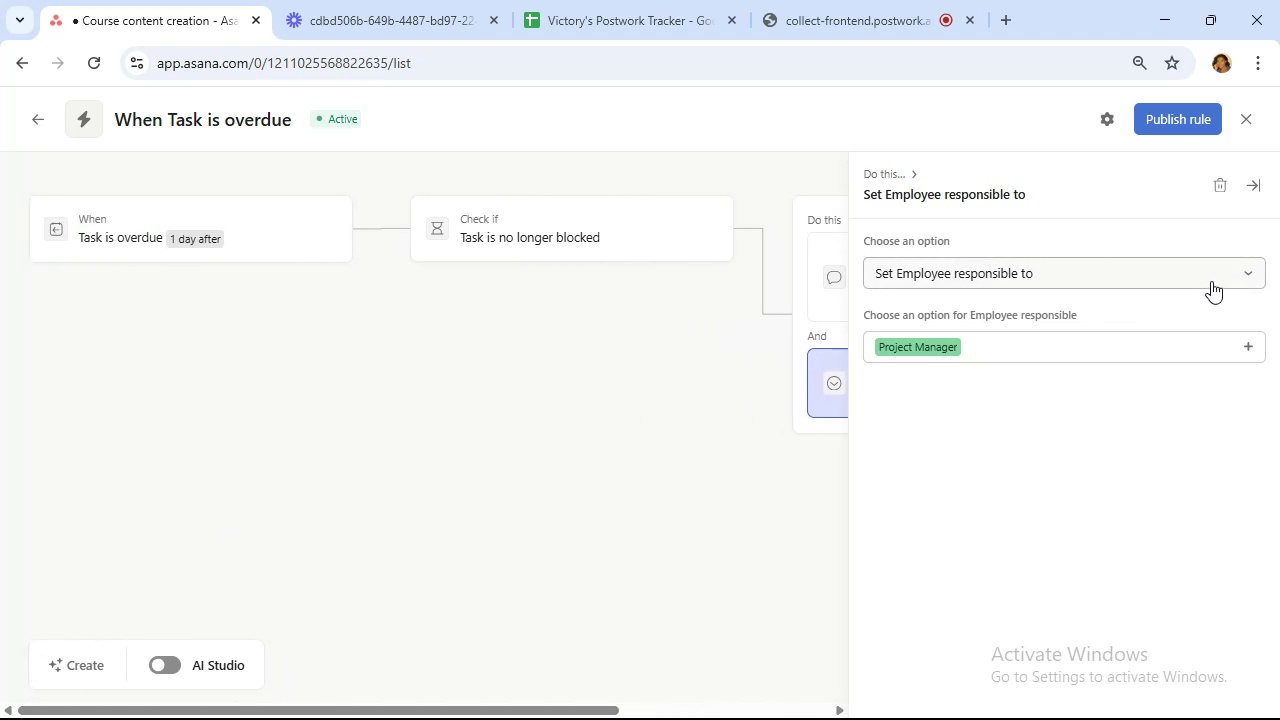 
wait(7.23)
 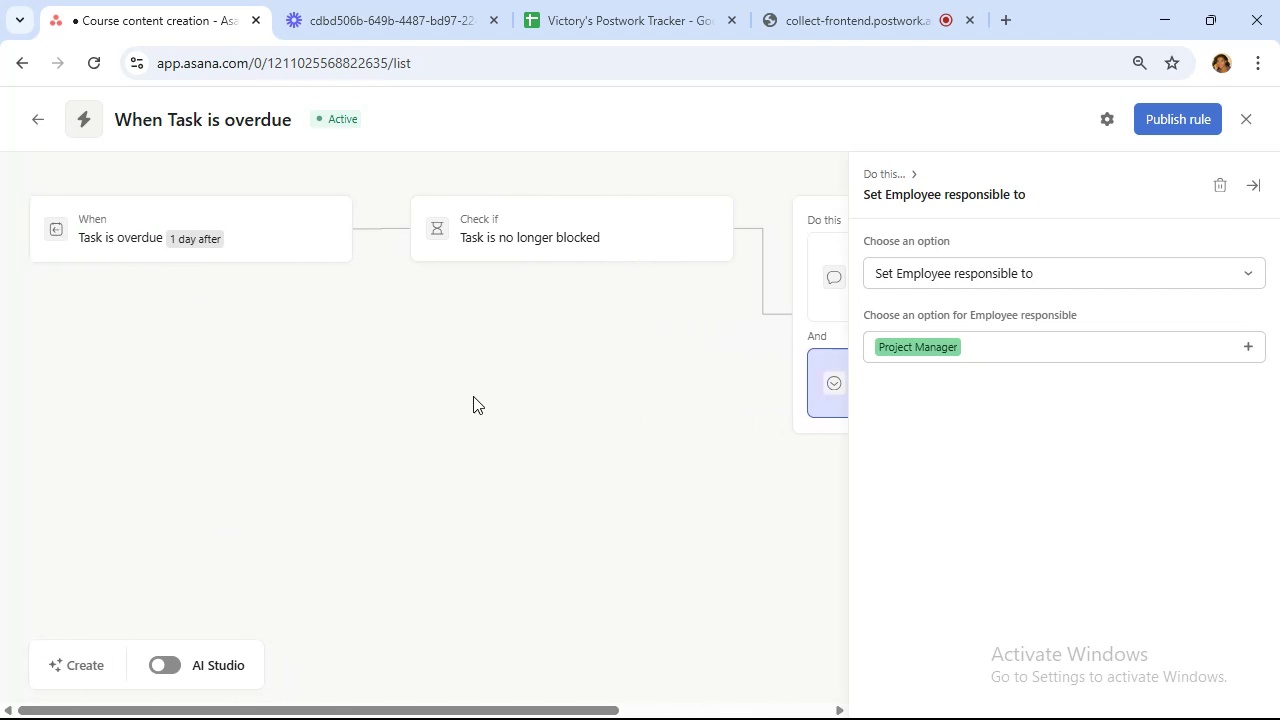 
left_click([1176, 127])
 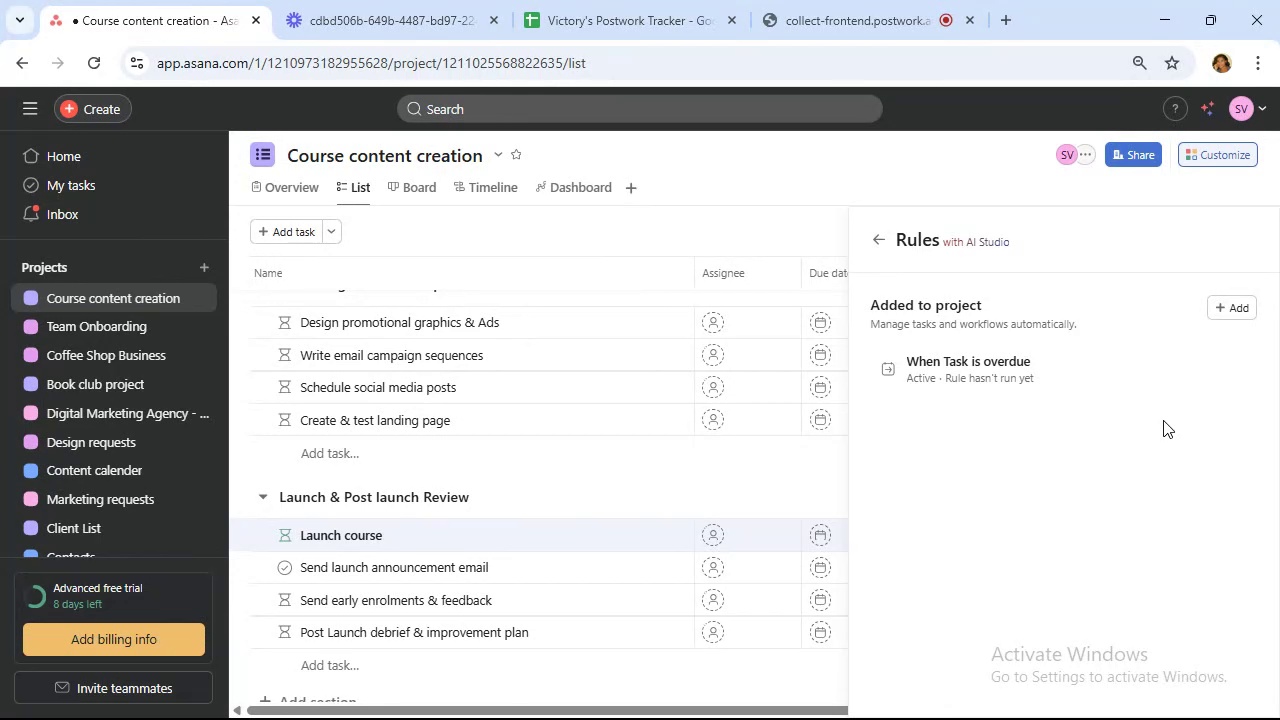 
wait(21.69)
 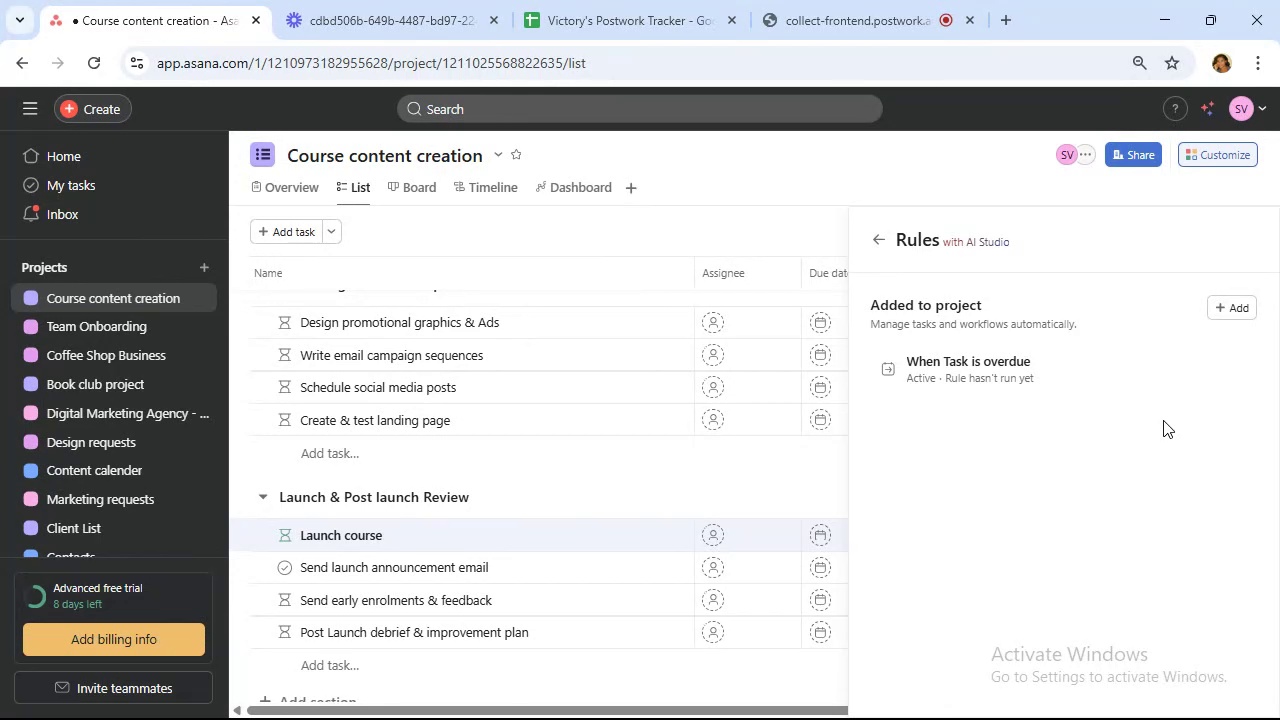 
scroll: coordinate [581, 409], scroll_direction: down, amount: 6.0
 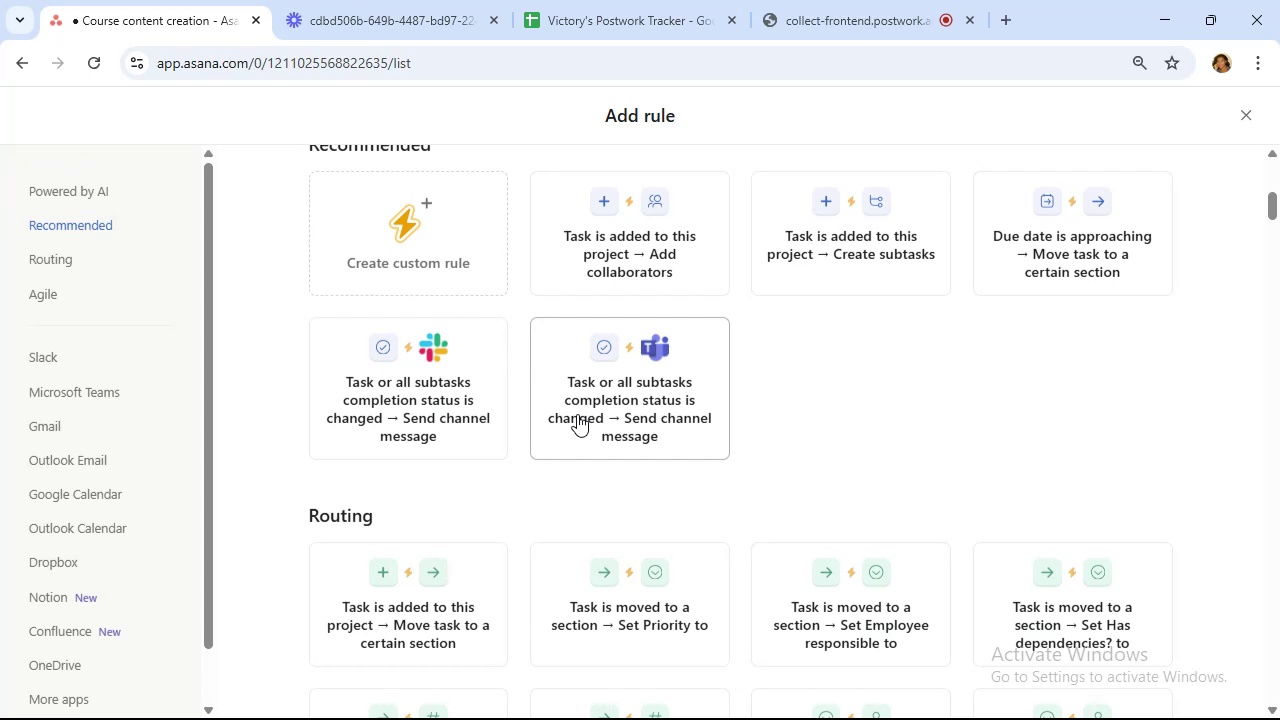 
wait(17.25)
 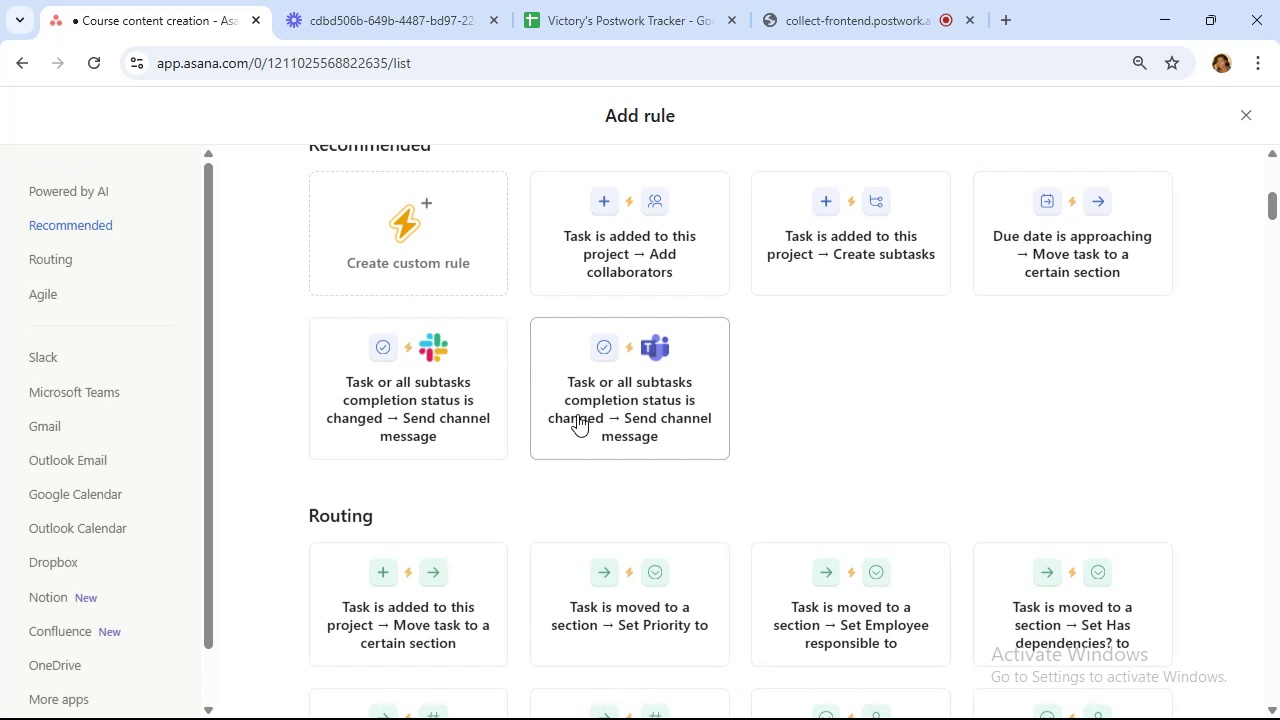 
left_click([1246, 111])
 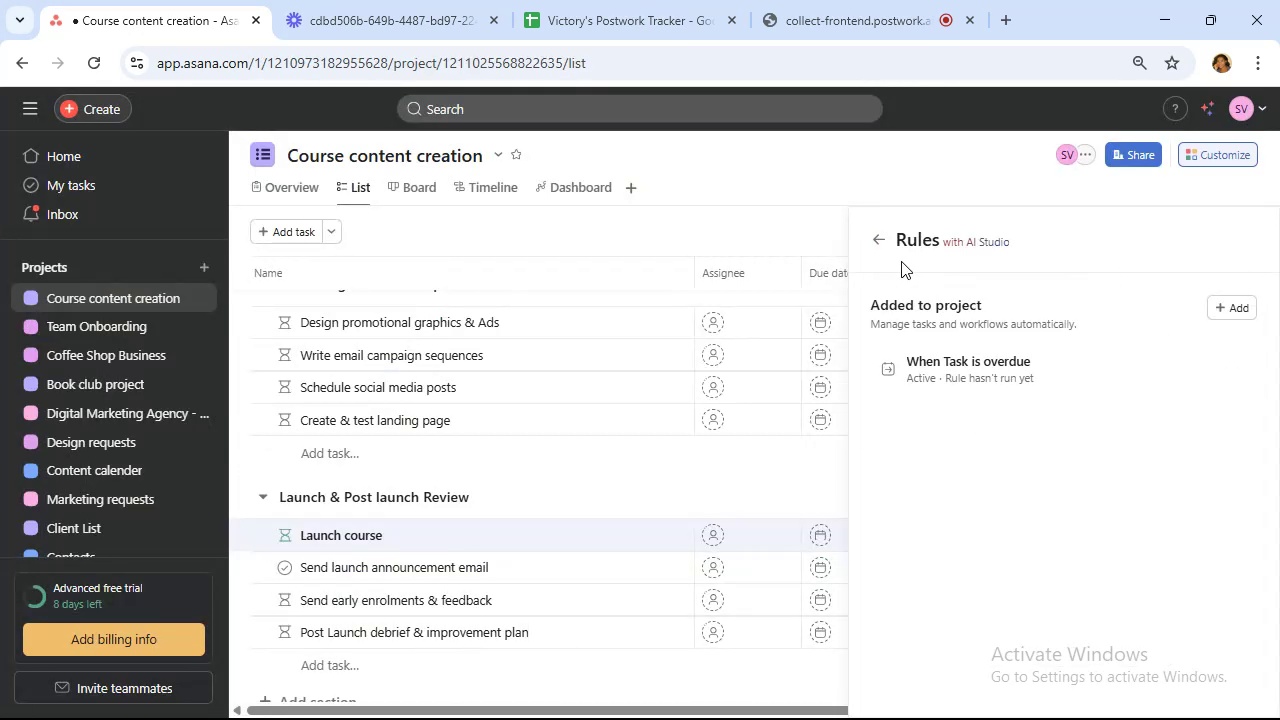 
left_click([881, 232])
 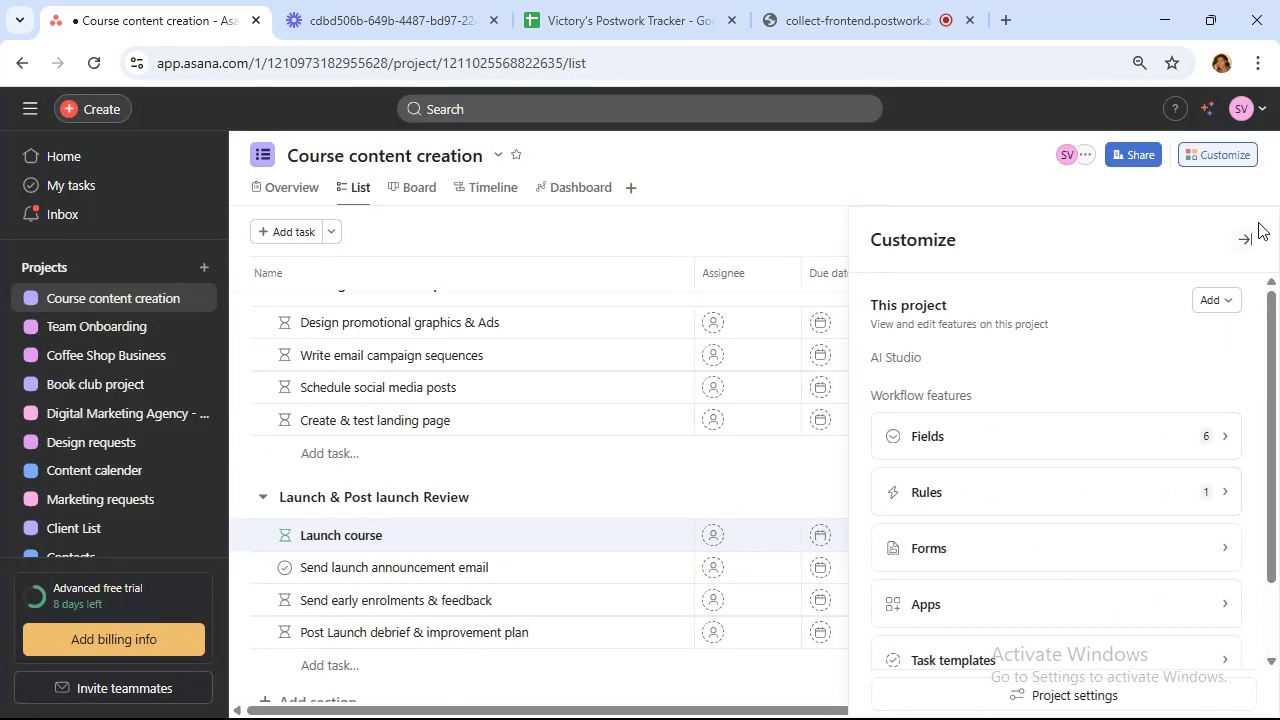 
left_click([1242, 235])
 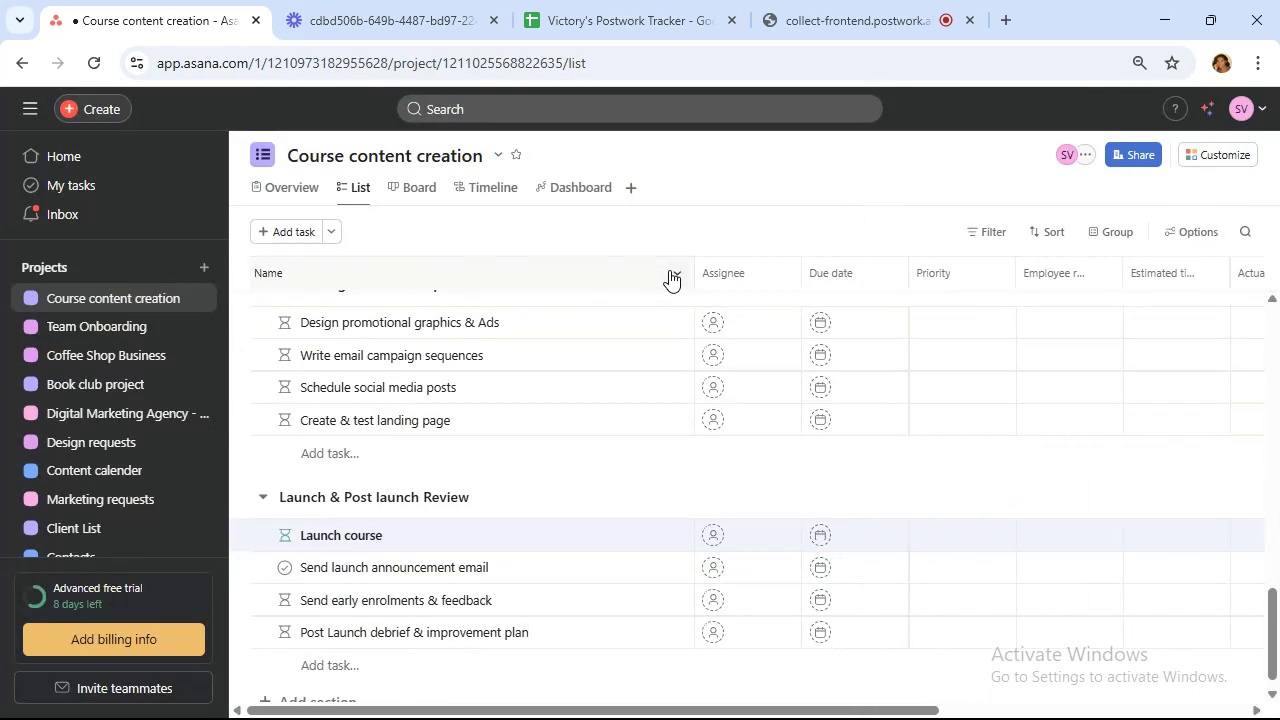 
left_click_drag(start_coordinate=[698, 266], to_coordinate=[555, 303])
 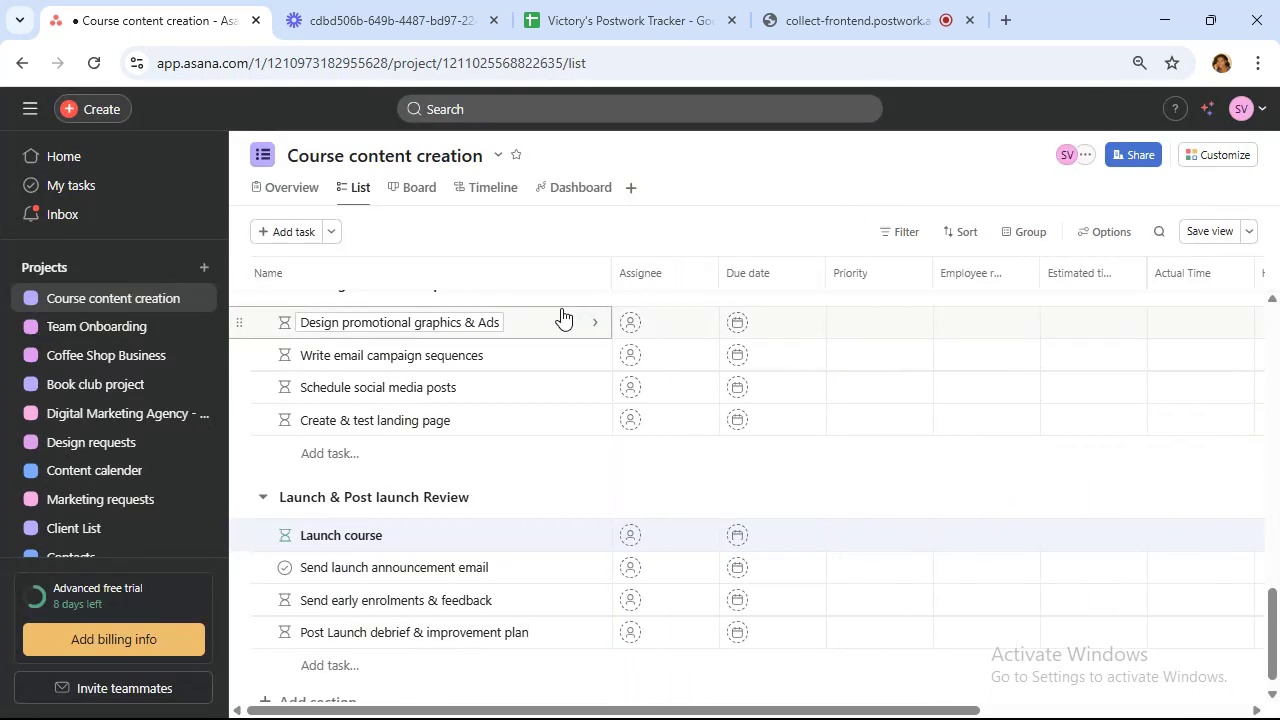 
mouse_move([728, 336])
 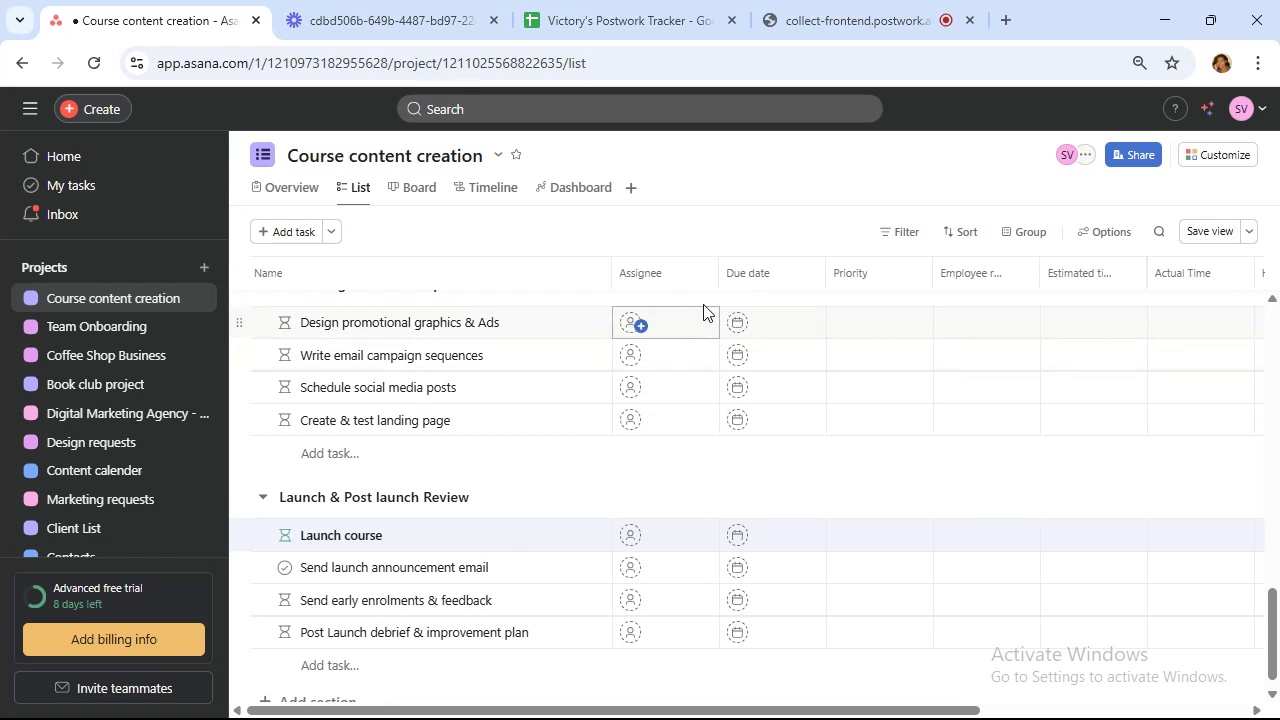 
mouse_move([714, 287])
 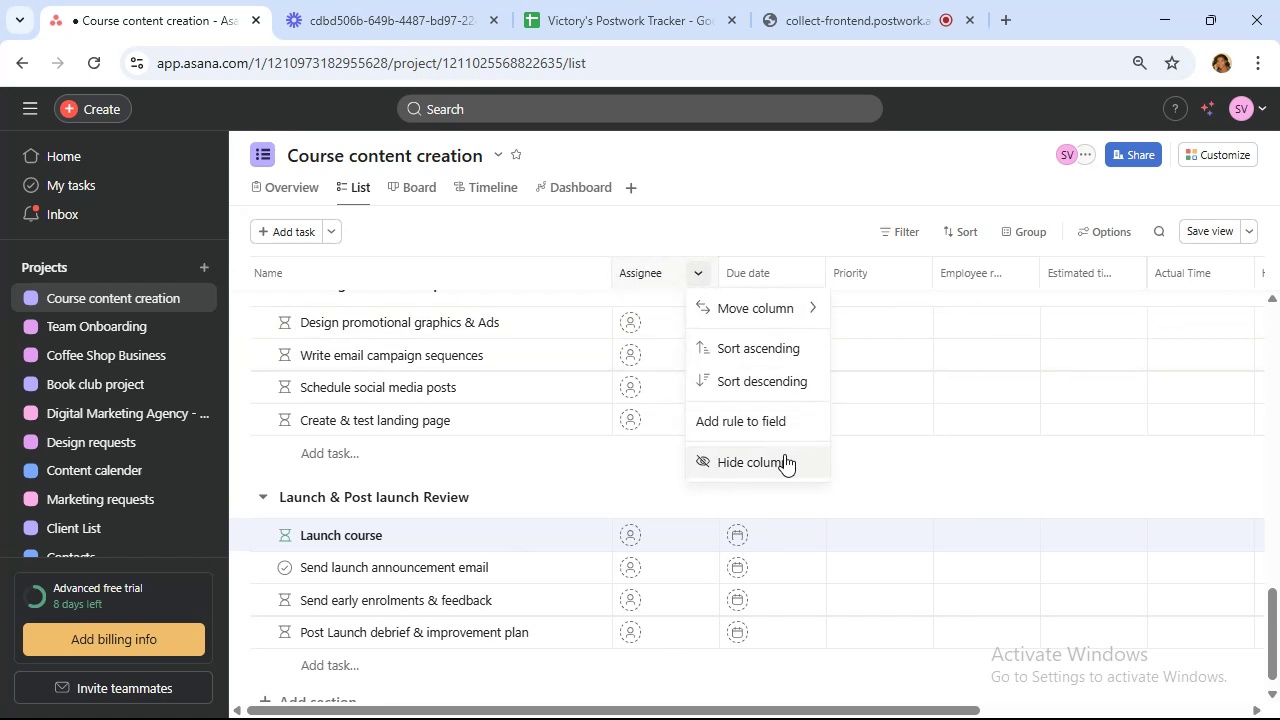 
left_click([784, 455])
 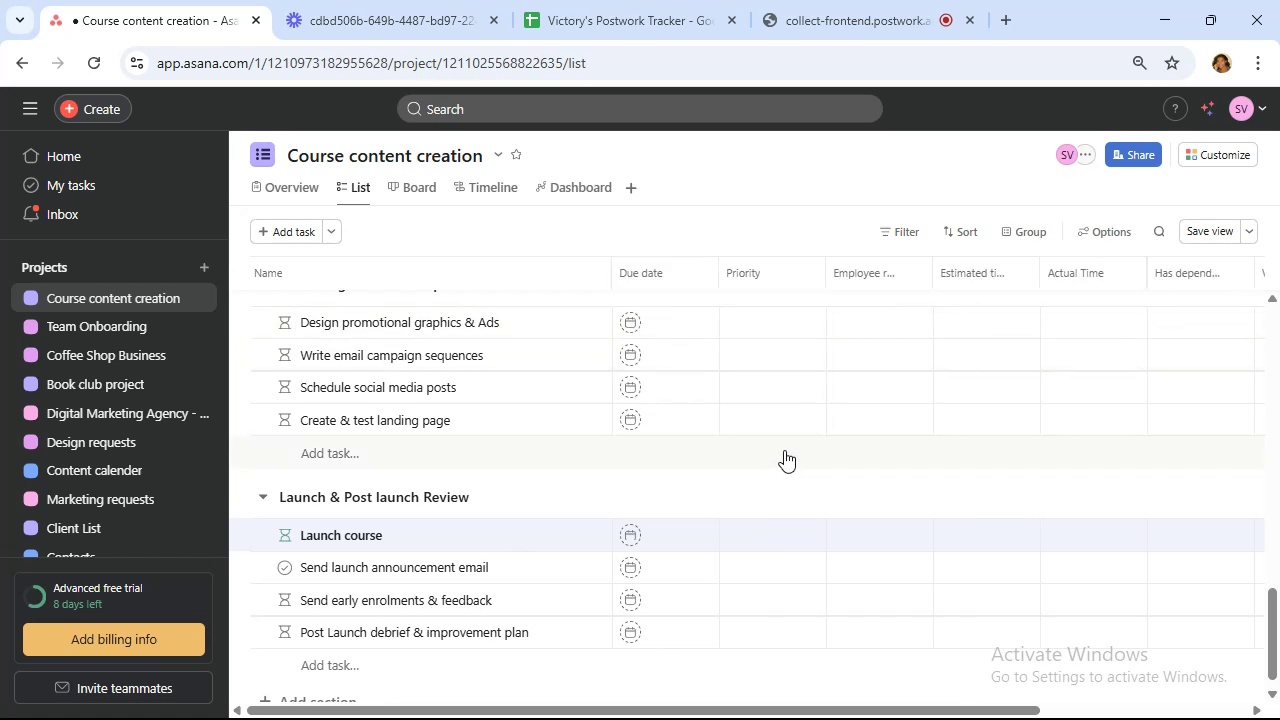 
mouse_move([747, 390])
 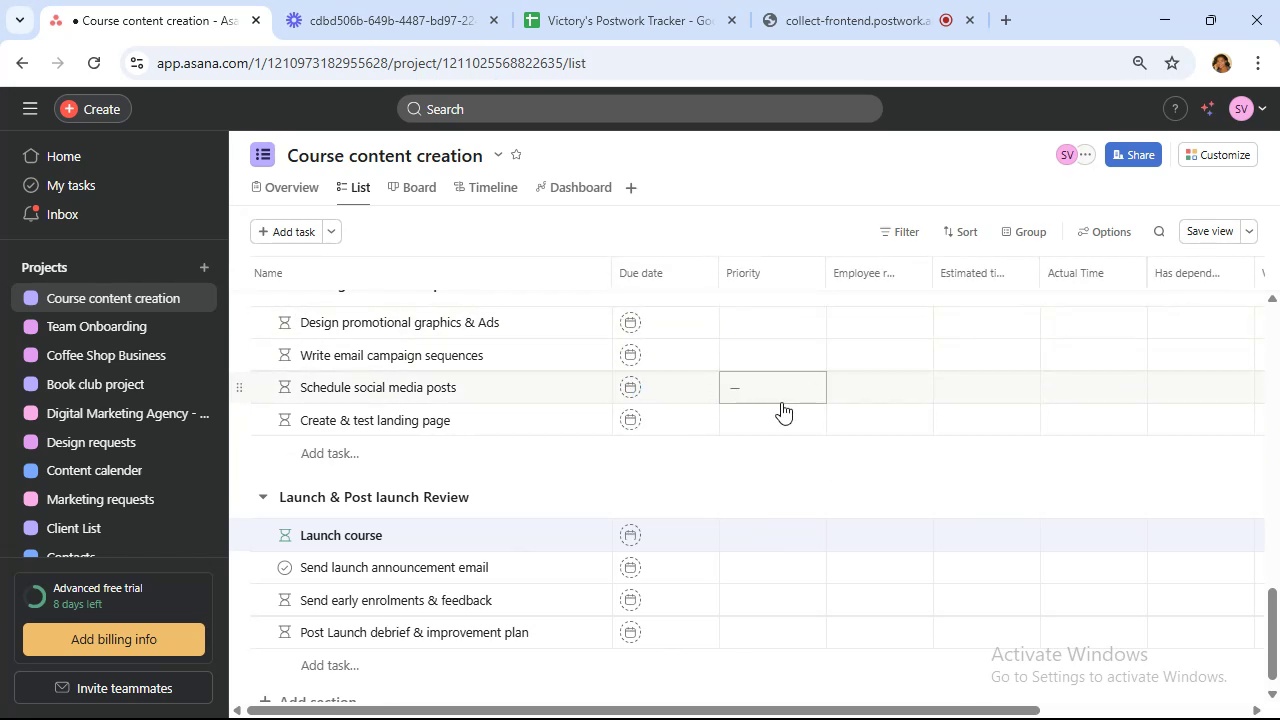 
scroll: coordinate [776, 346], scroll_direction: up, amount: 20.0
 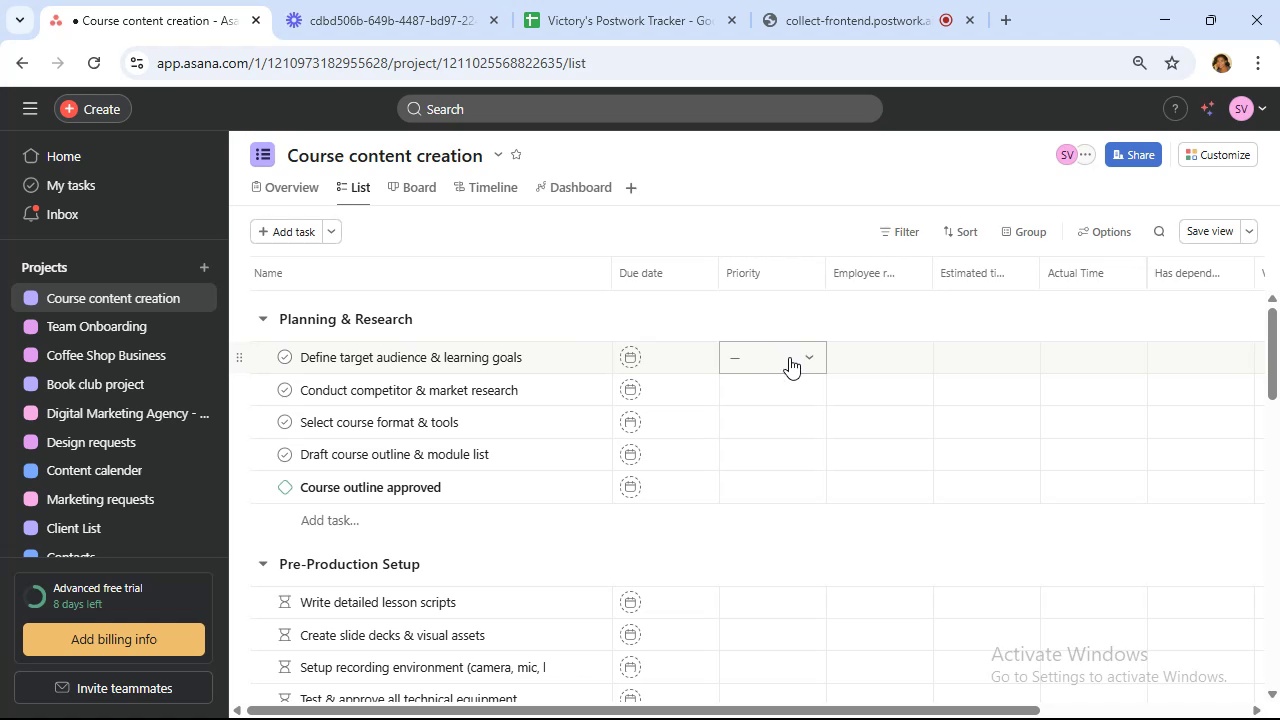 
wait(8.38)
 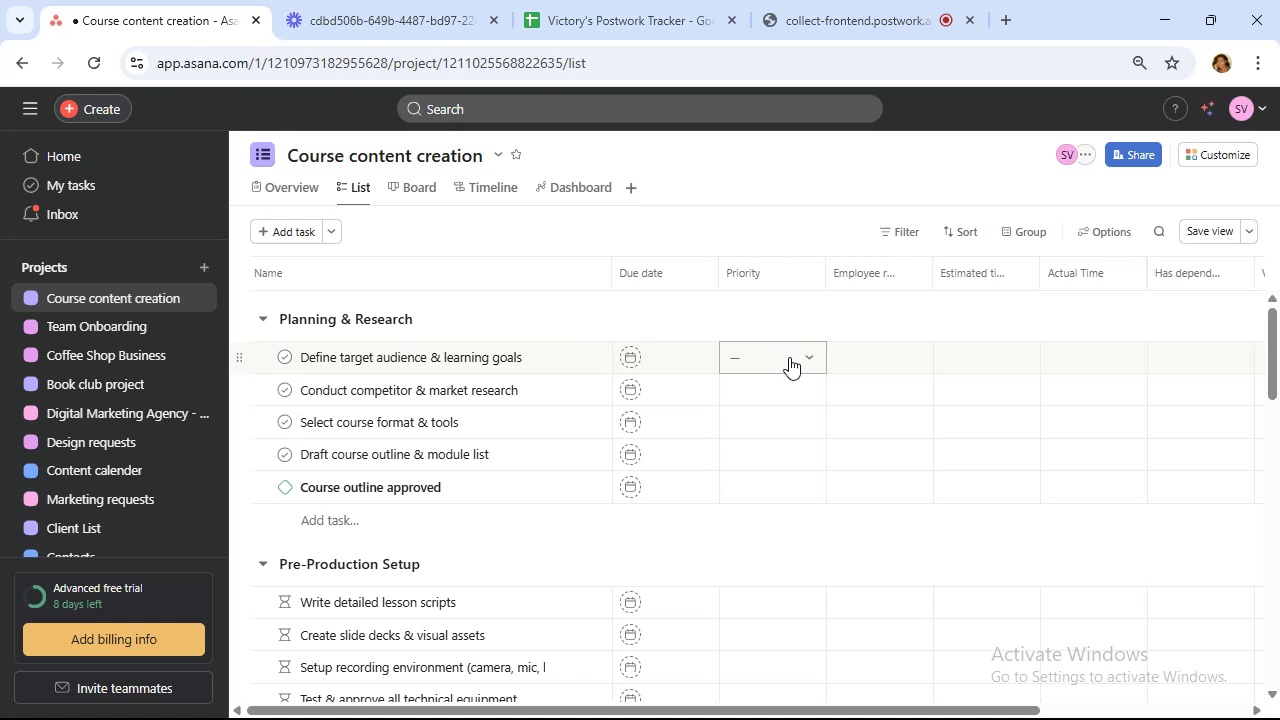 
left_click([893, 353])
 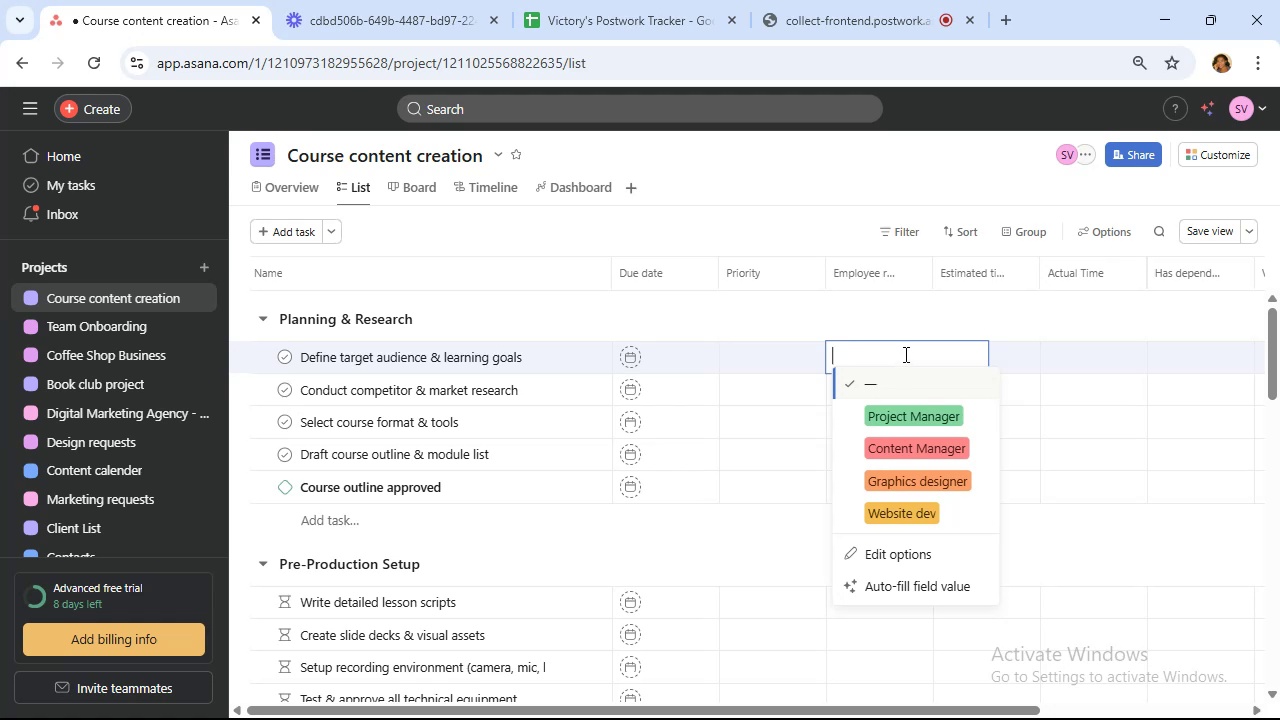 
wait(9.62)
 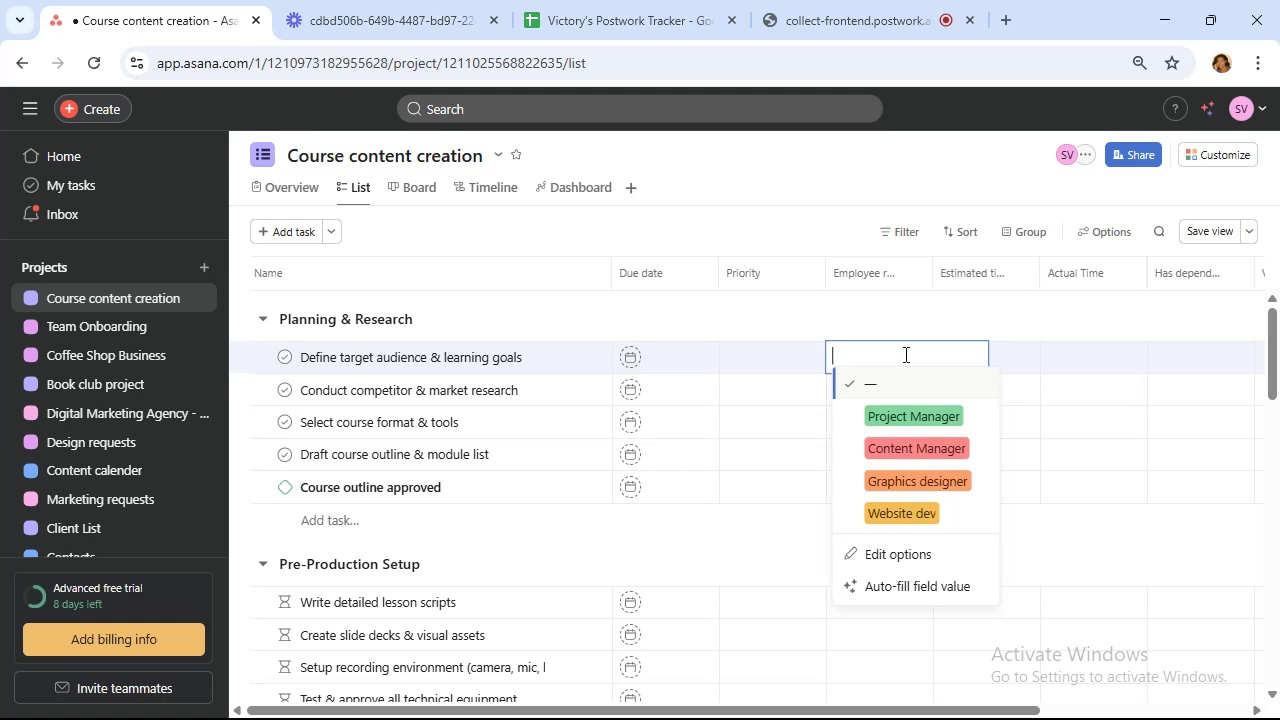 
left_click([1027, 350])
 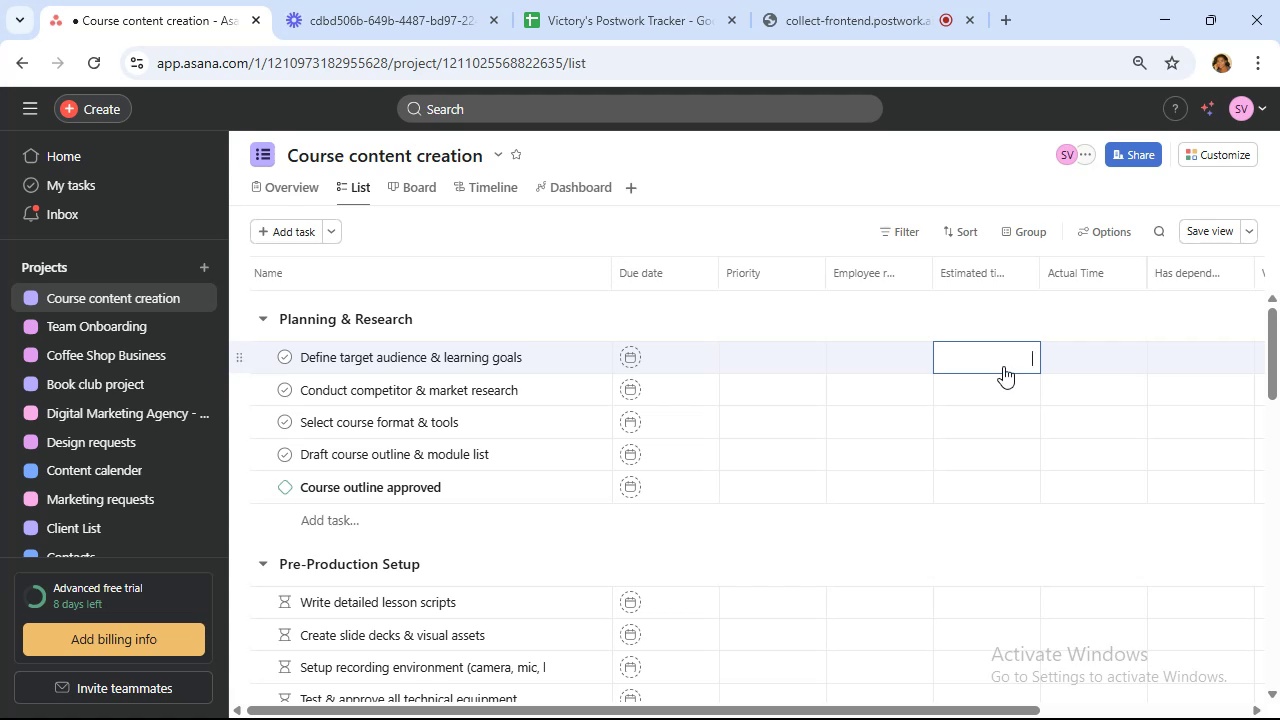 
wait(7.13)
 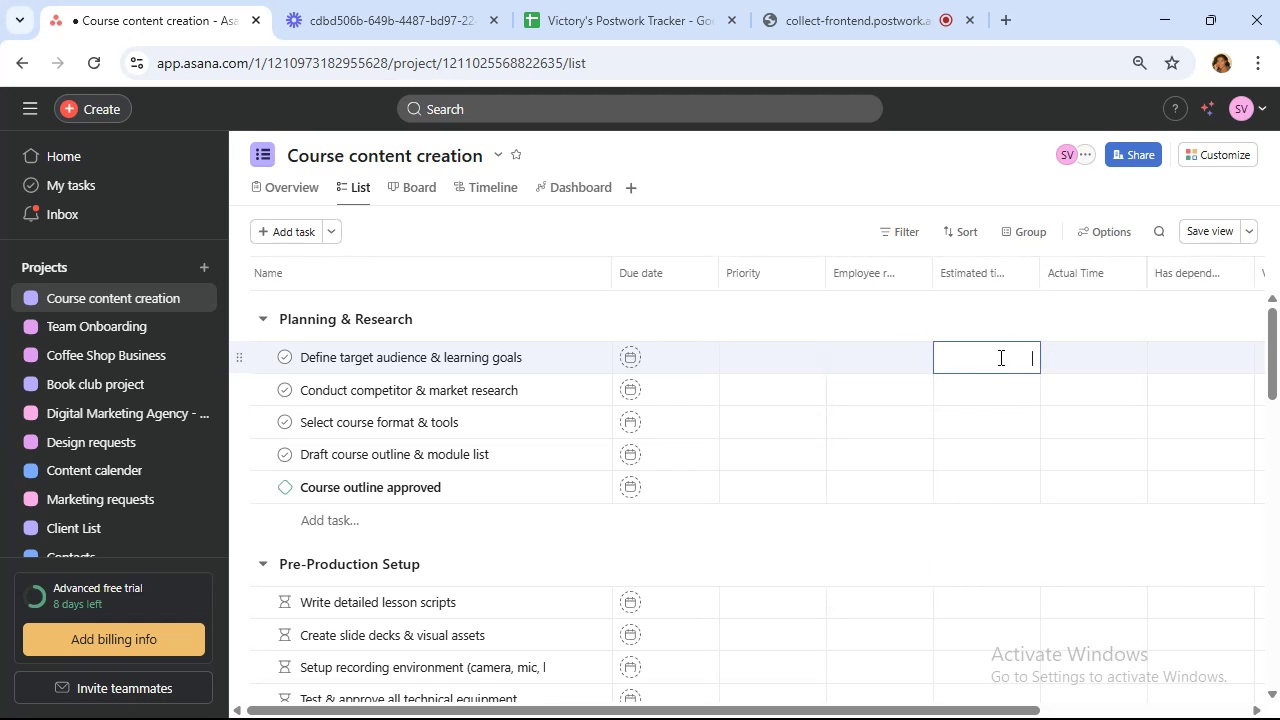 
key(3)
 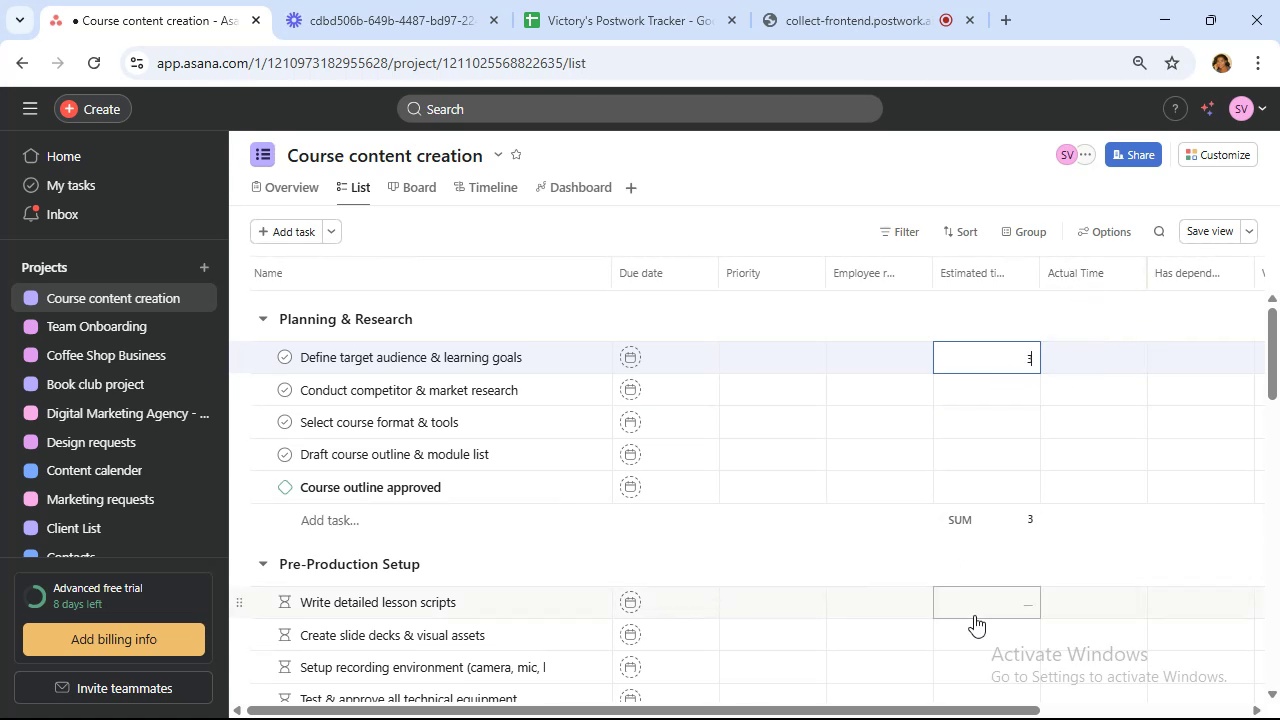 
left_click_drag(start_coordinate=[1031, 709], to_coordinate=[1200, 659])
 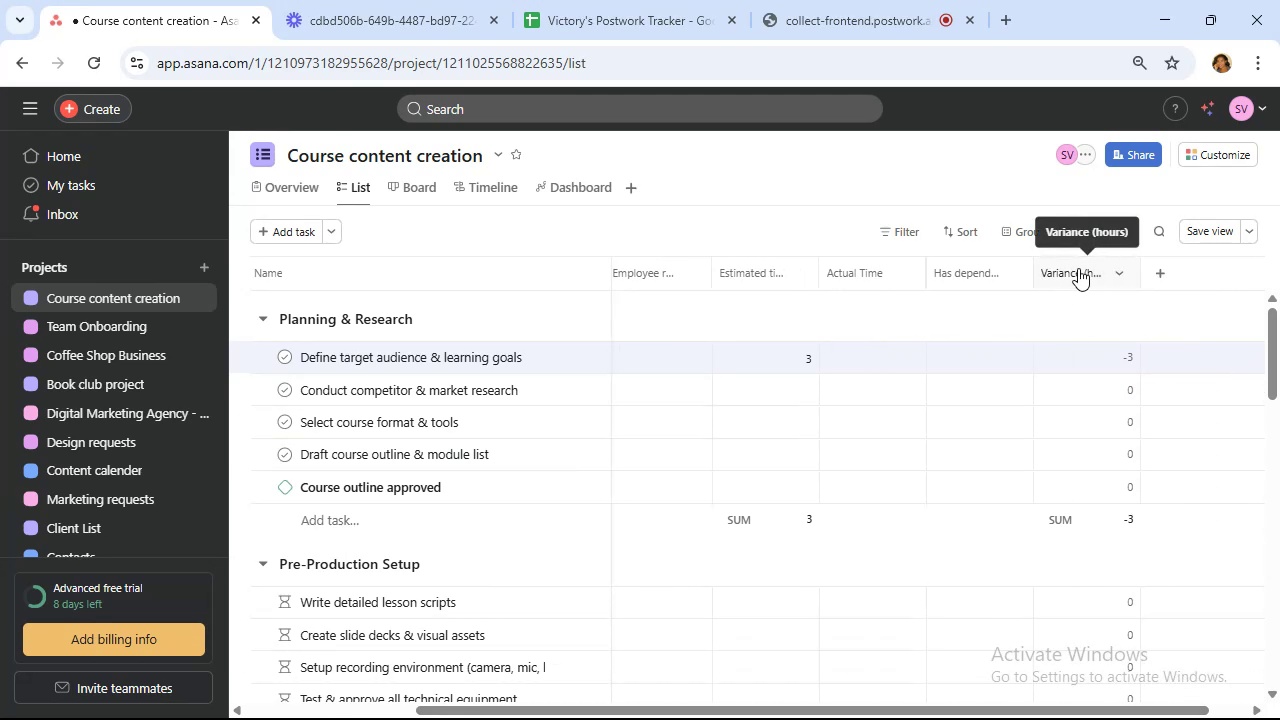 
left_click_drag(start_coordinate=[1078, 268], to_coordinate=[958, 269])
 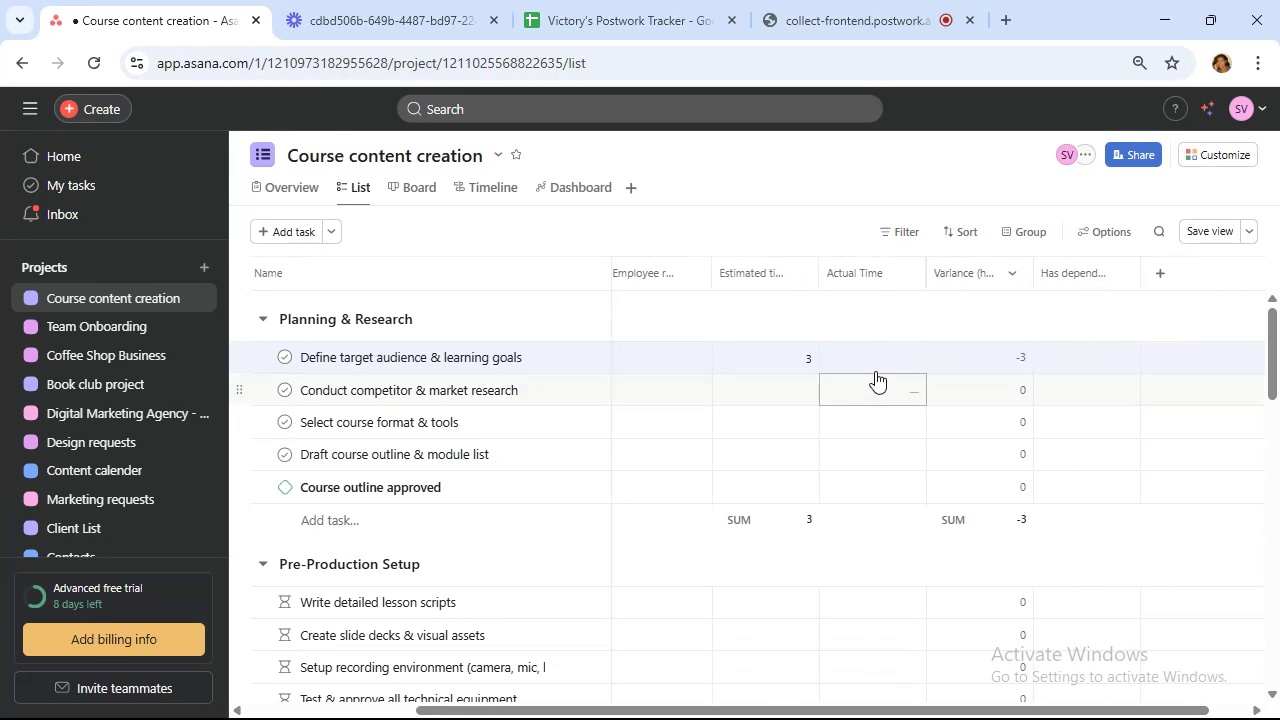 
left_click_drag(start_coordinate=[879, 362], to_coordinate=[881, 367])
 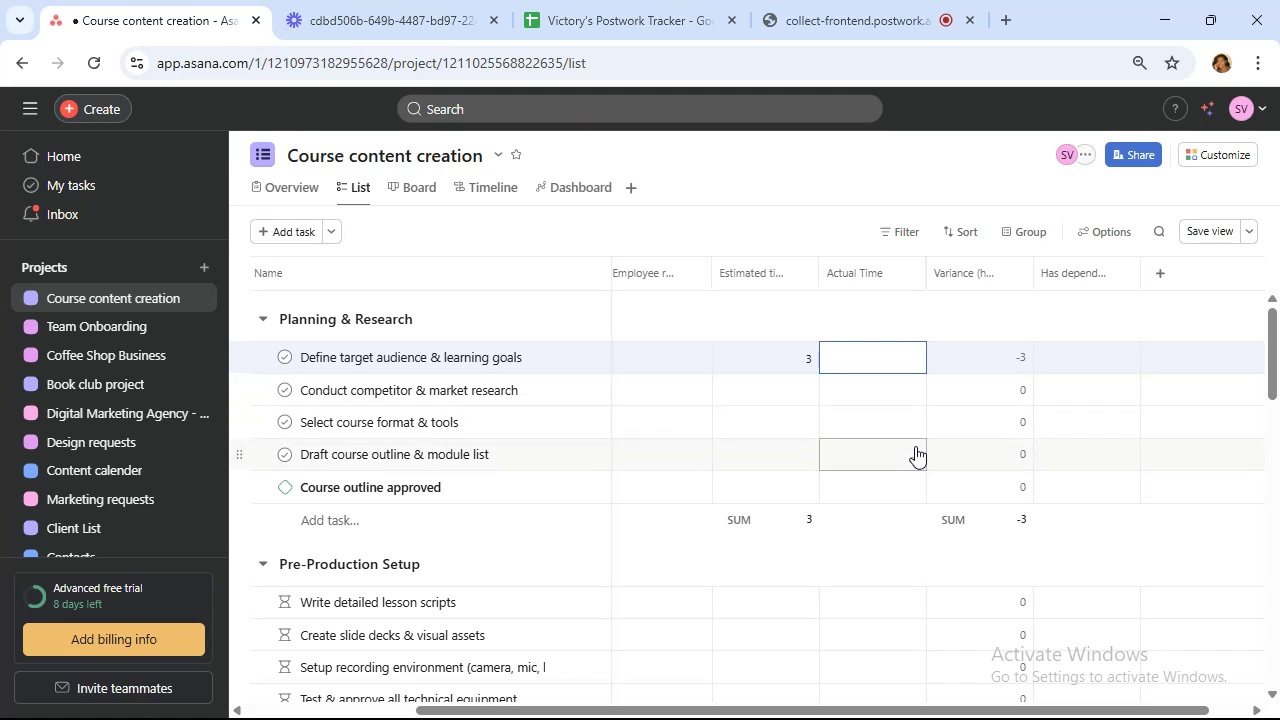 
key(2)
 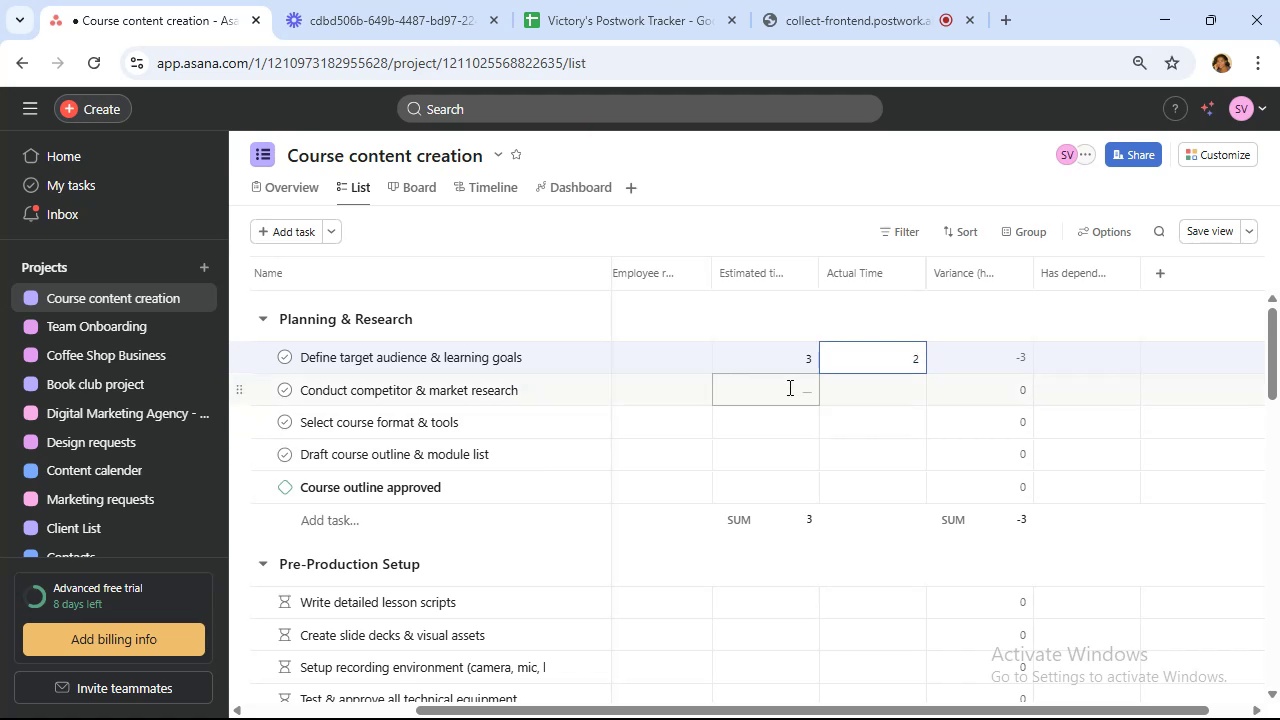 
left_click([789, 395])
 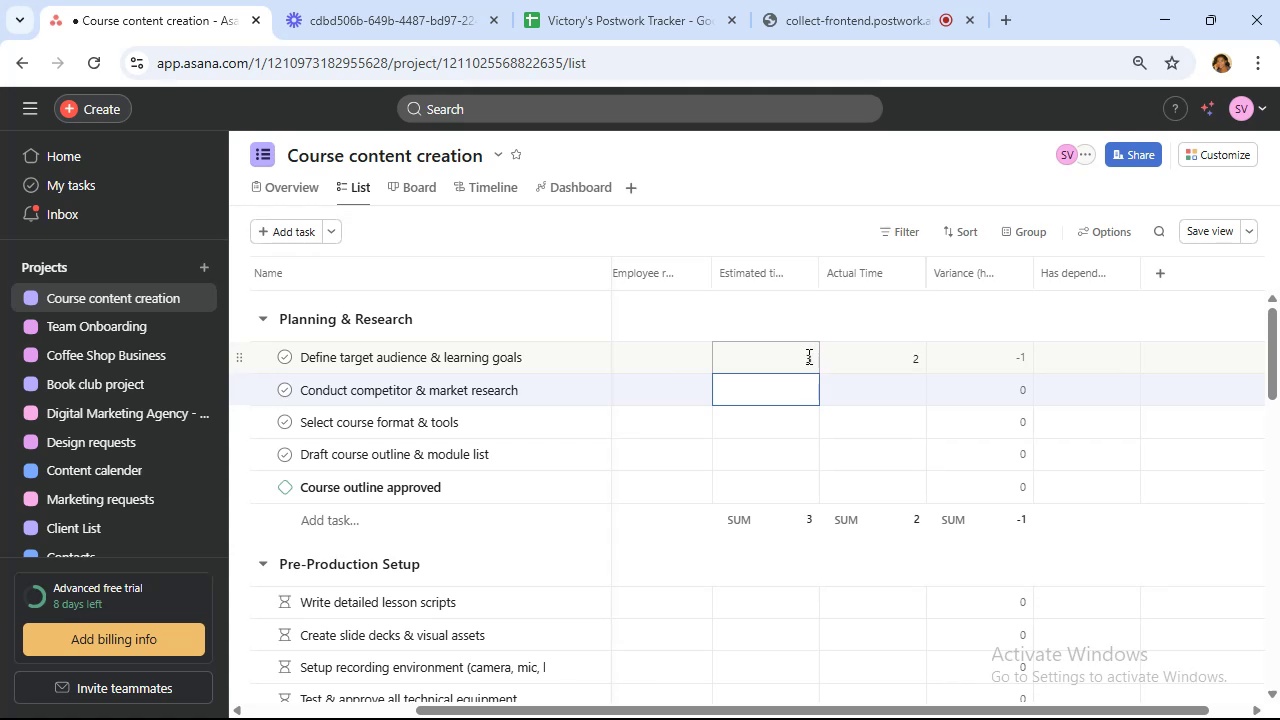 
wait(6.61)
 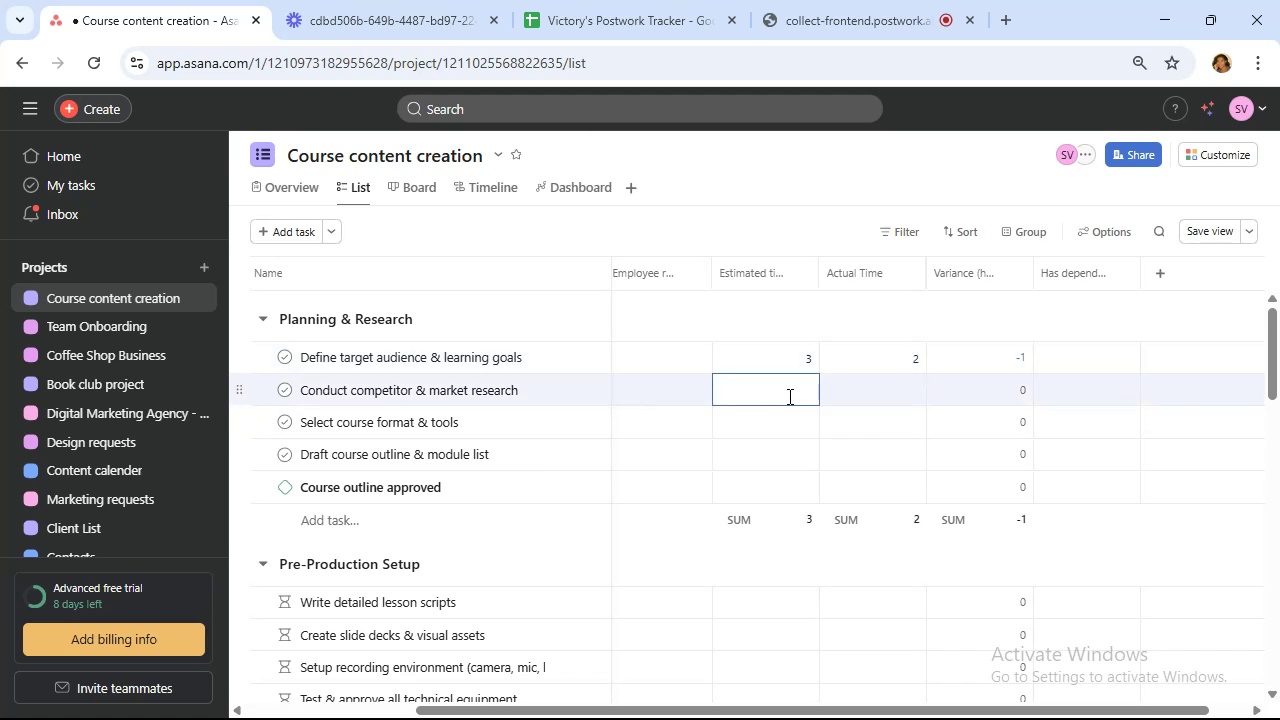 
left_click([917, 353])
 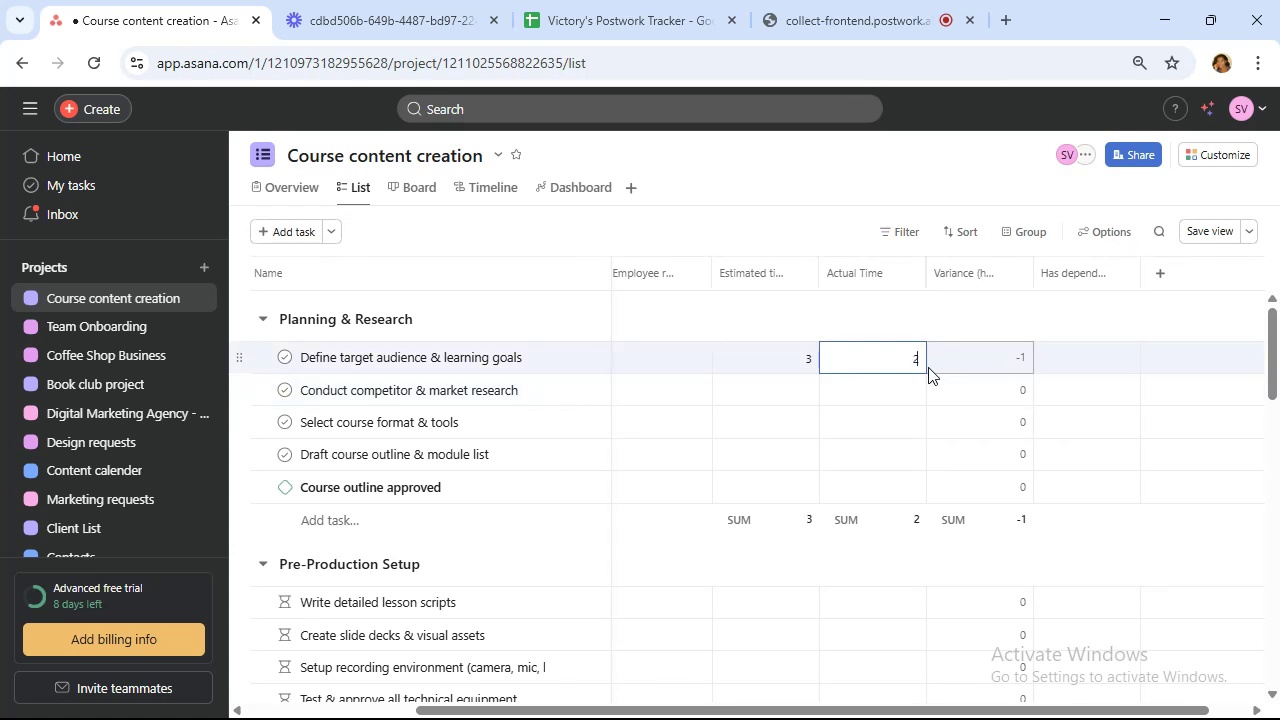 
key(Backspace)
 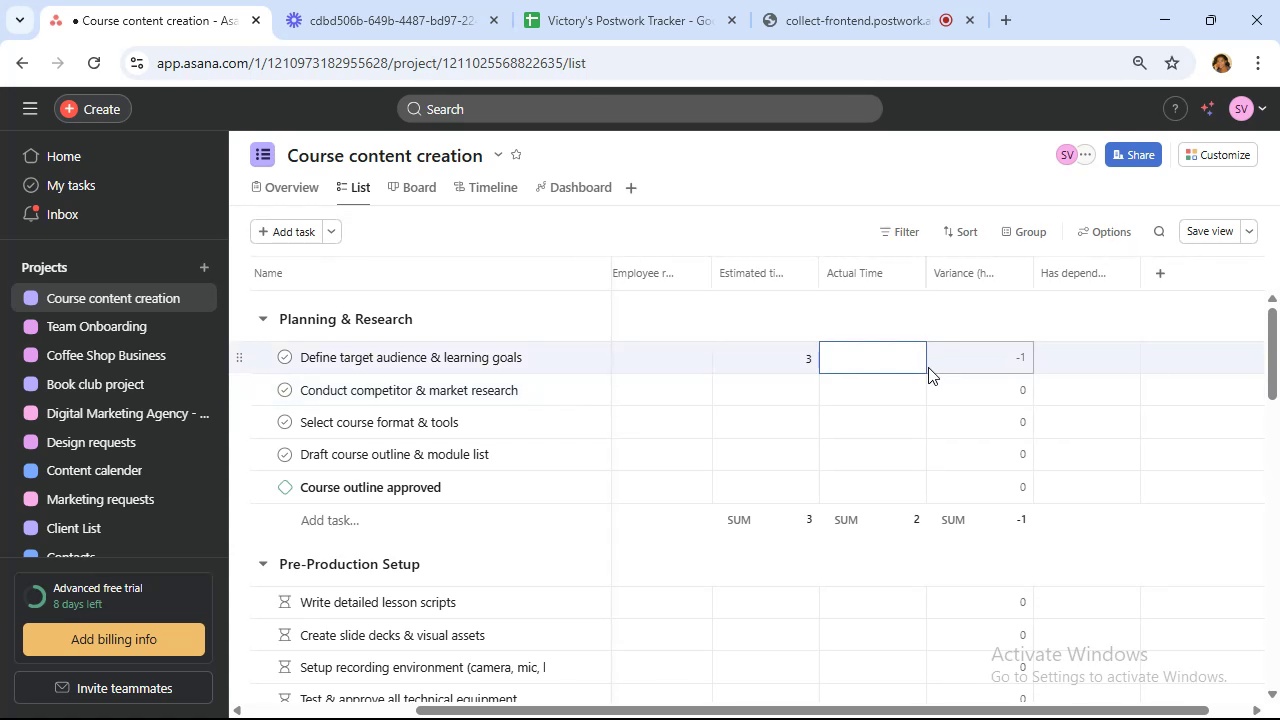 
key(4)
 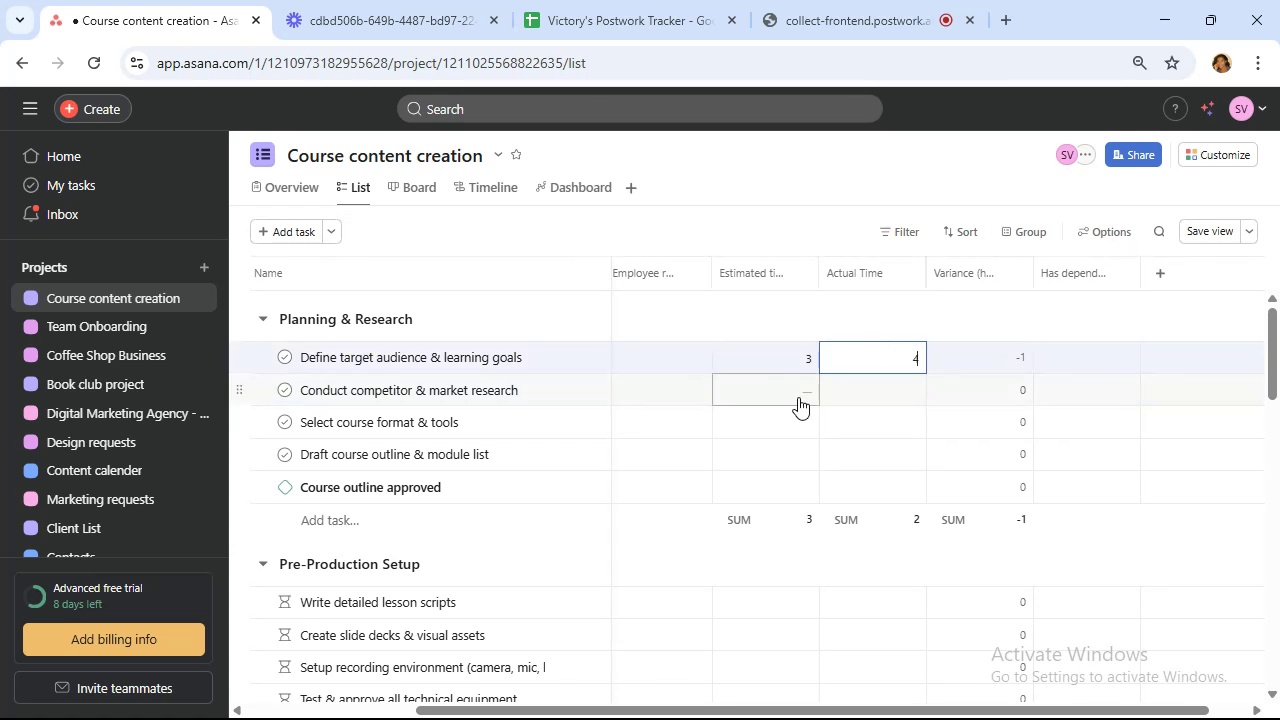 
left_click([794, 390])
 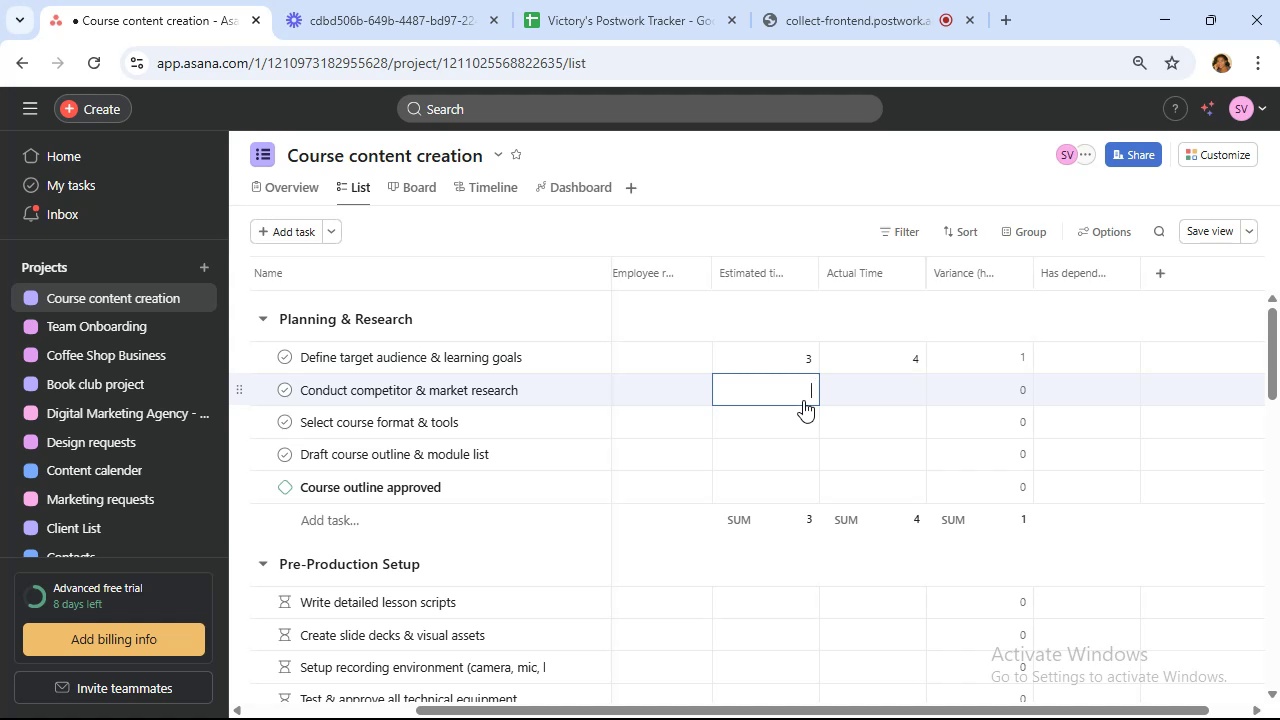 
key(5)
 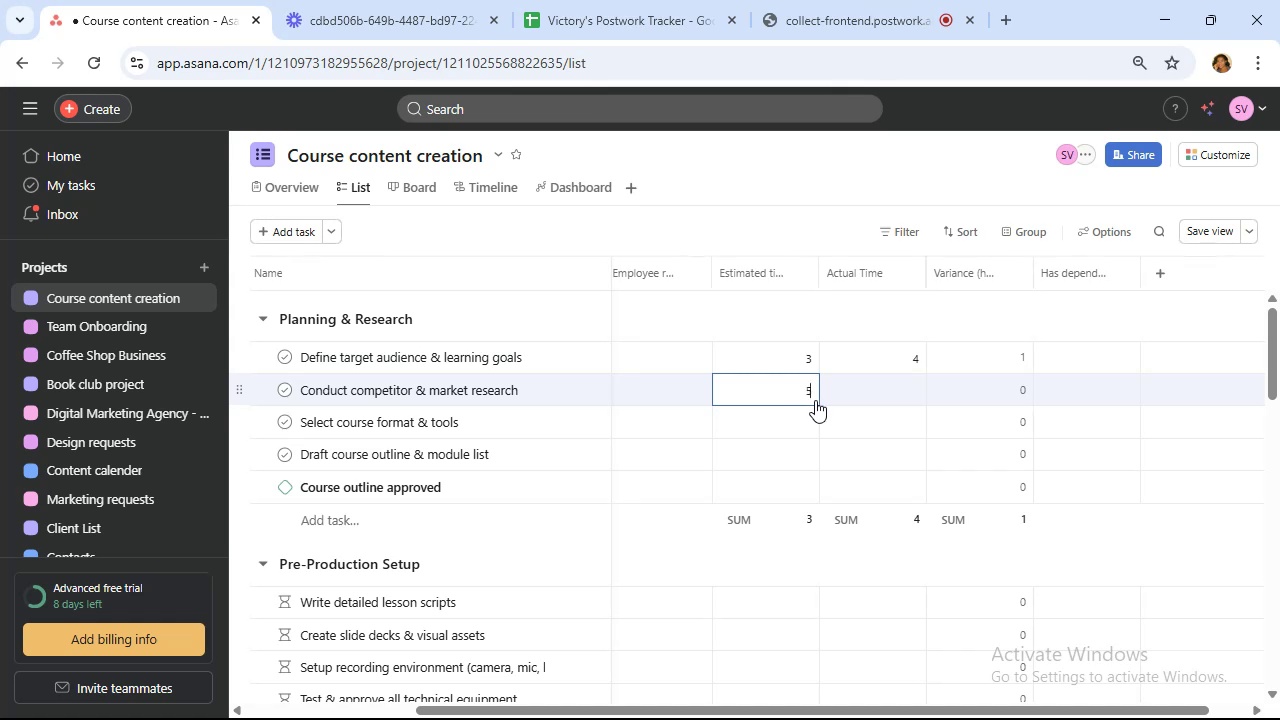 
left_click([865, 394])
 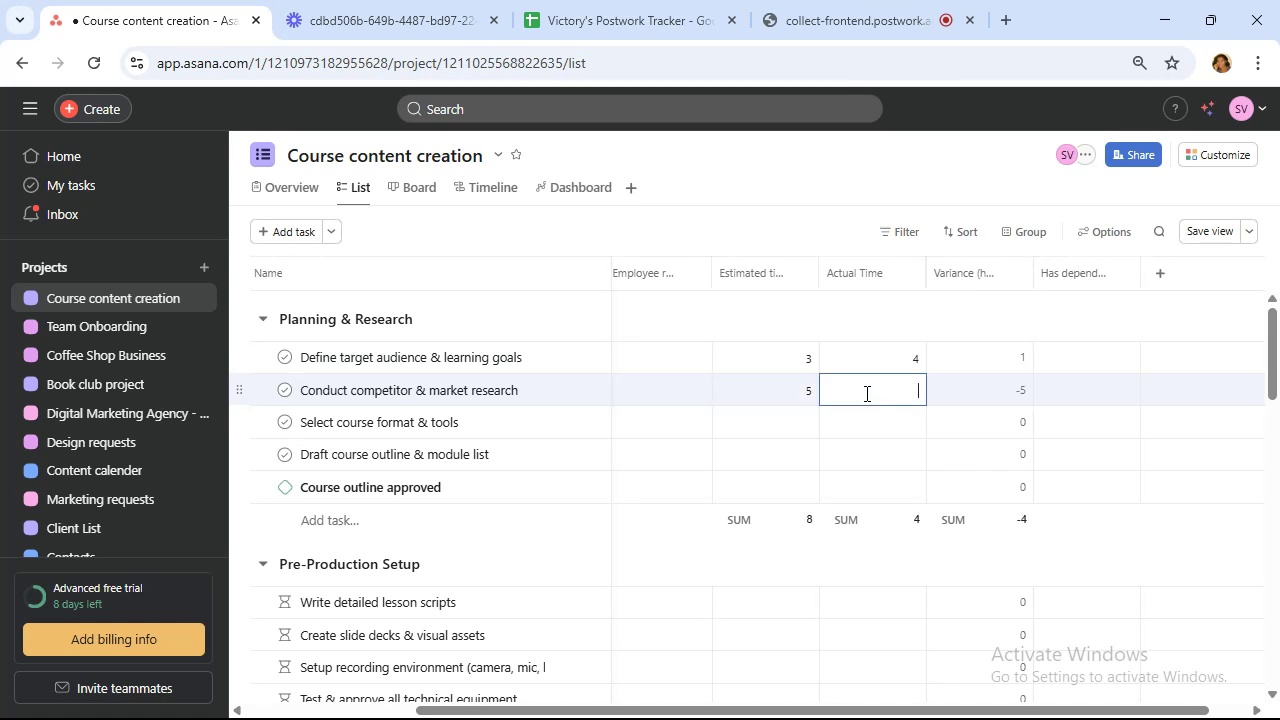 
wait(6.13)
 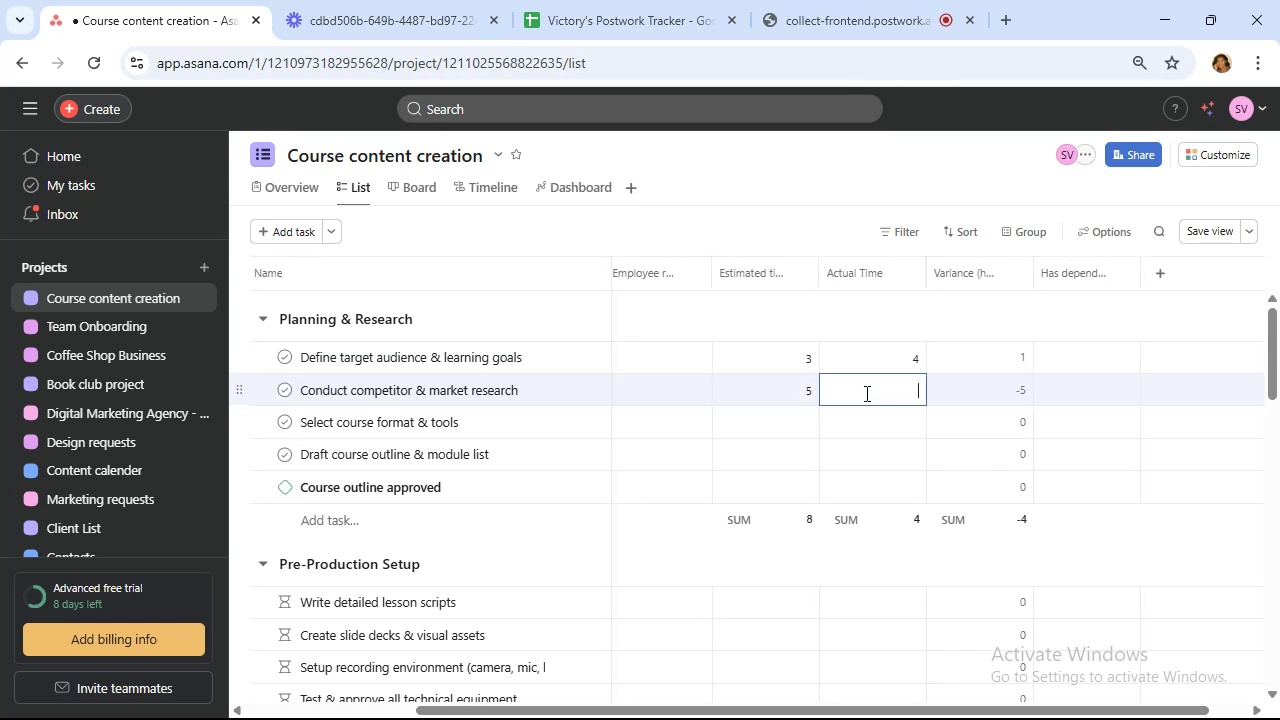 
key(8)
 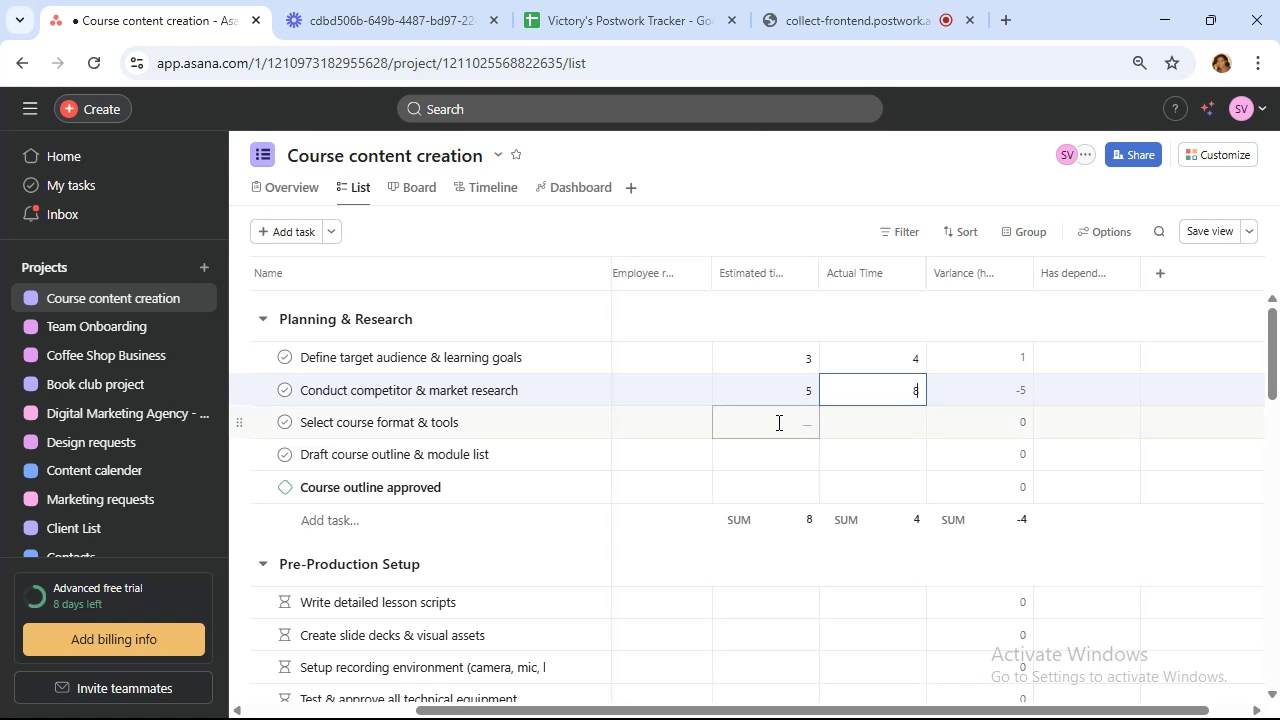 
left_click([776, 420])
 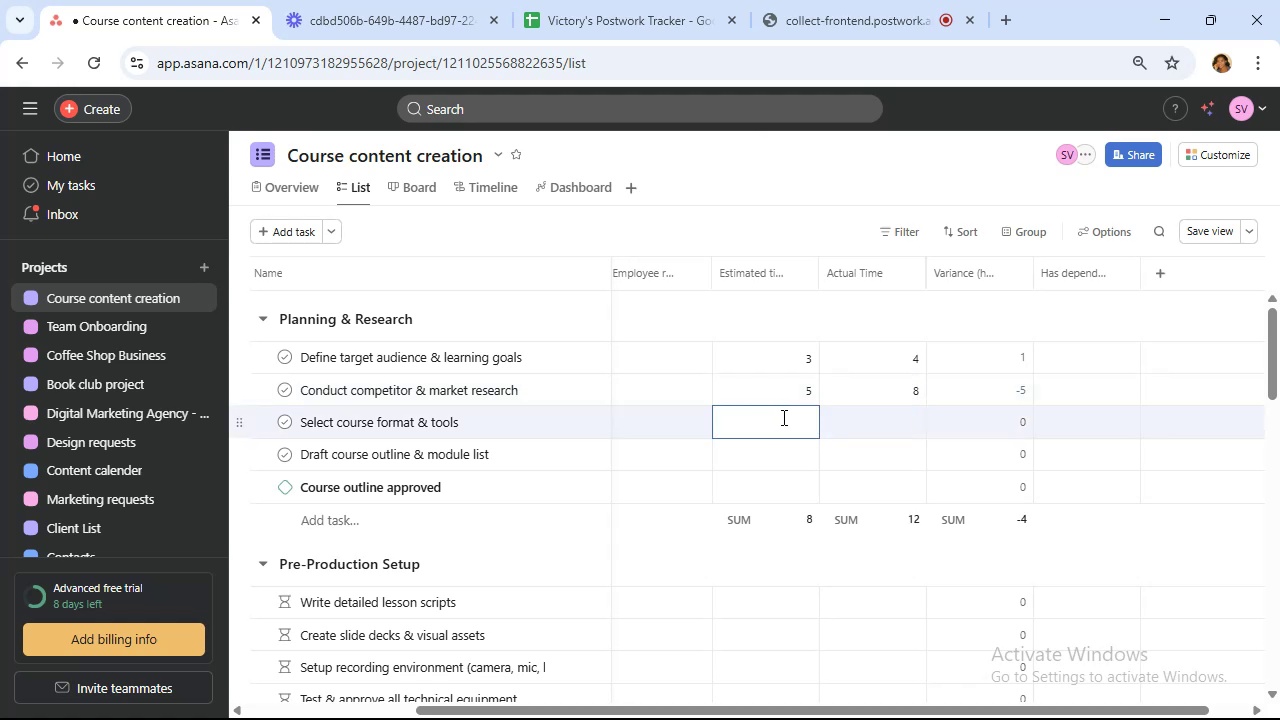 
key(1)
 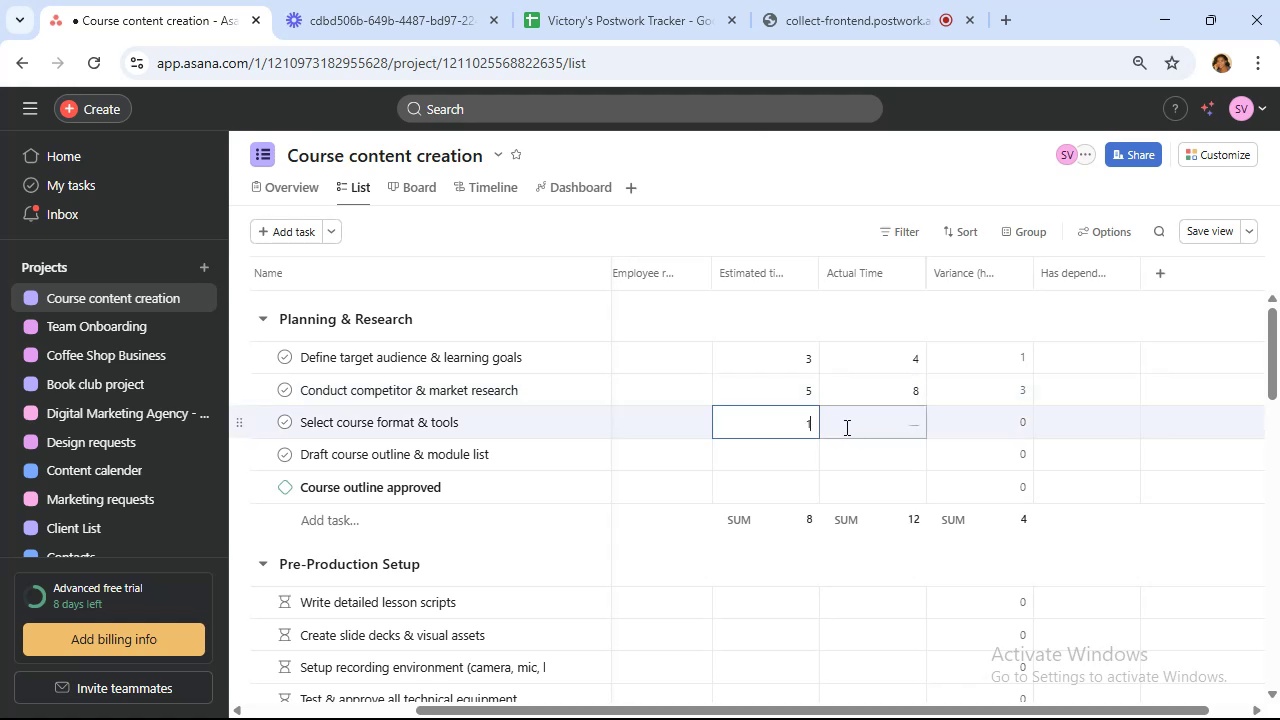 
left_click([866, 421])
 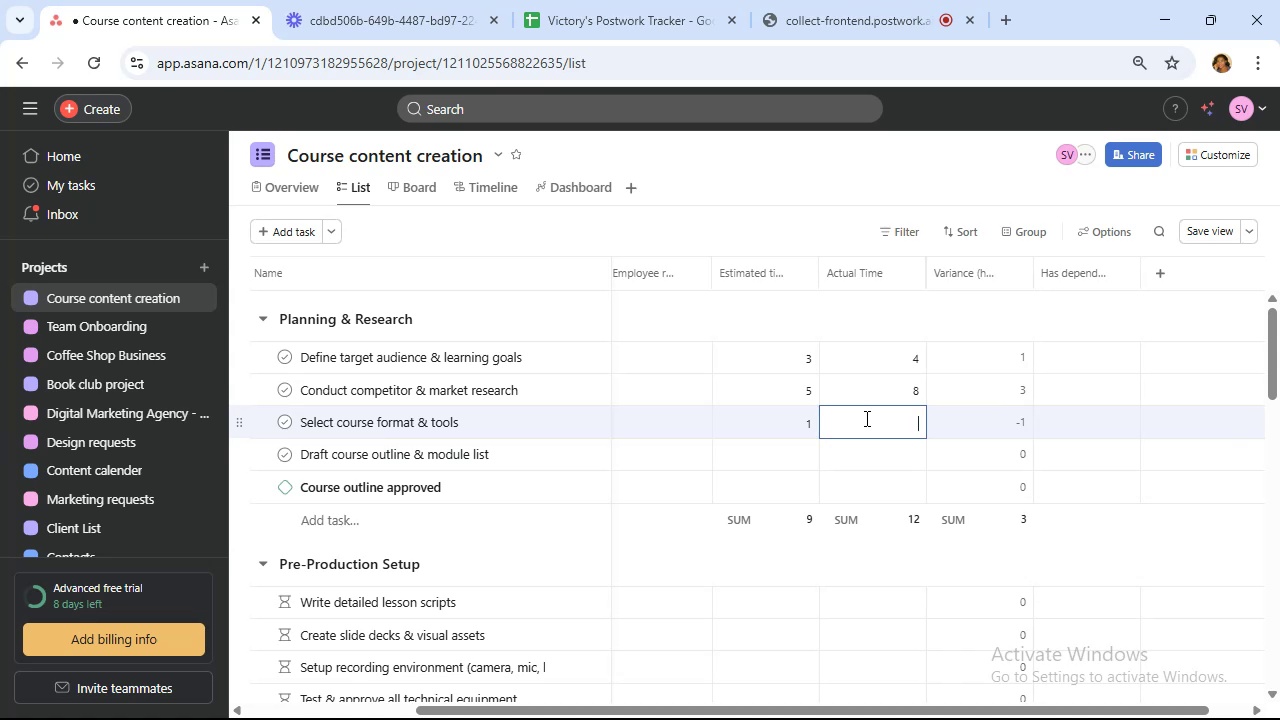 
wait(7.44)
 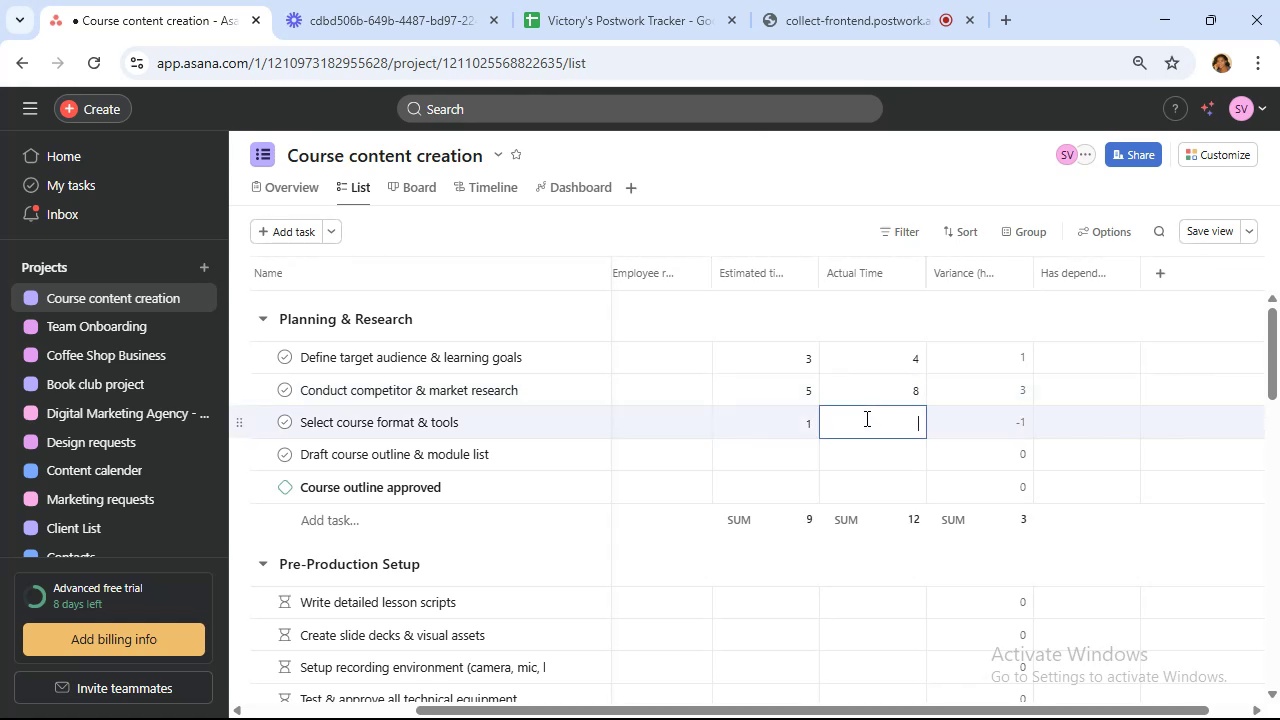 
key(1)
 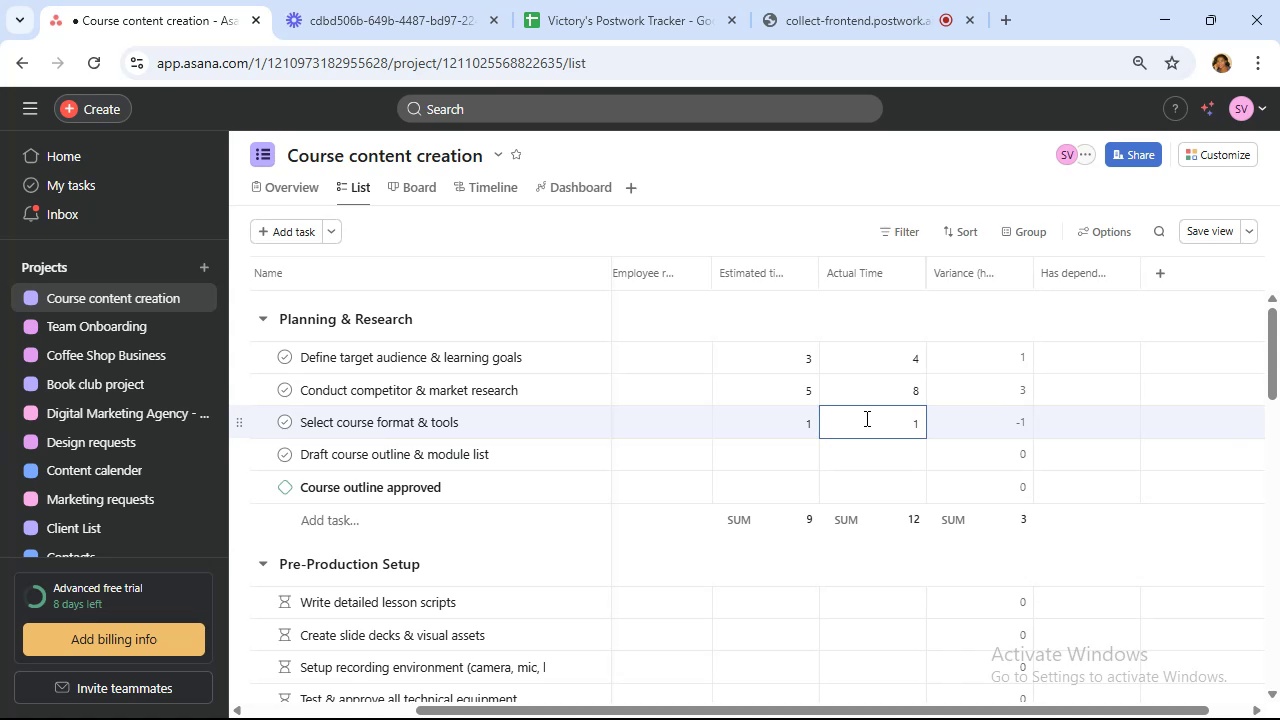 
key(Period)
 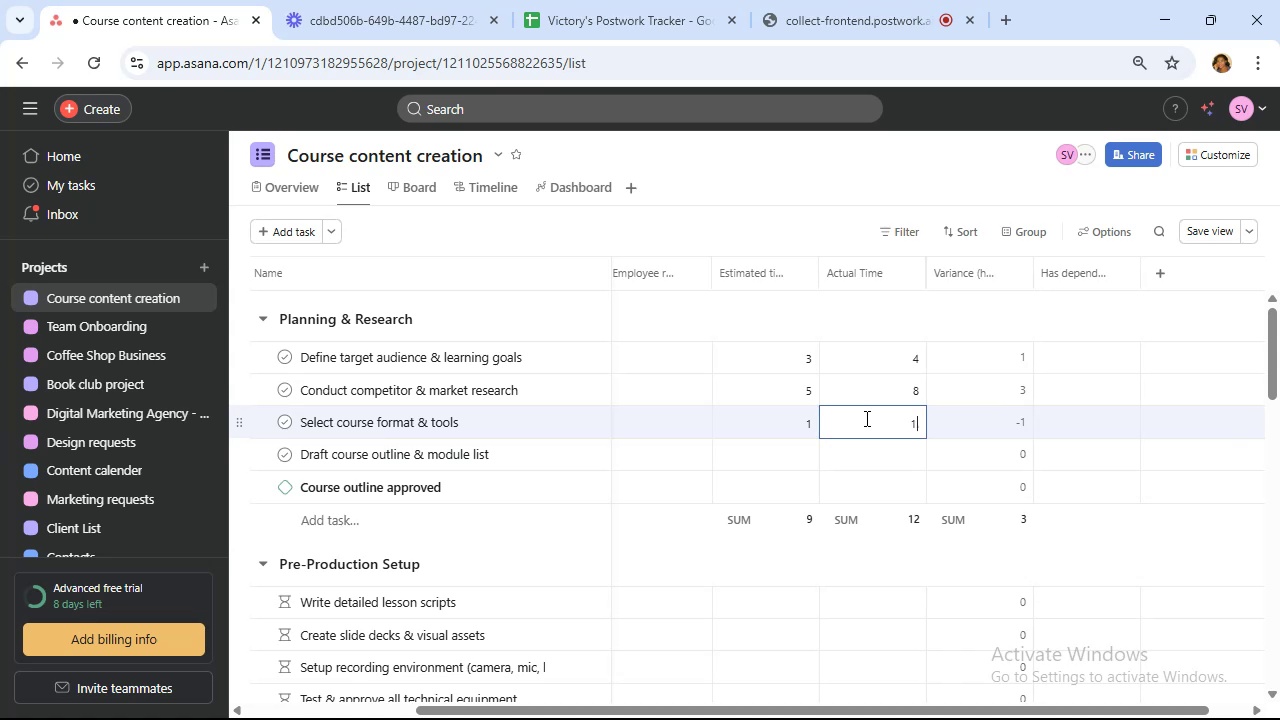 
key(5)
 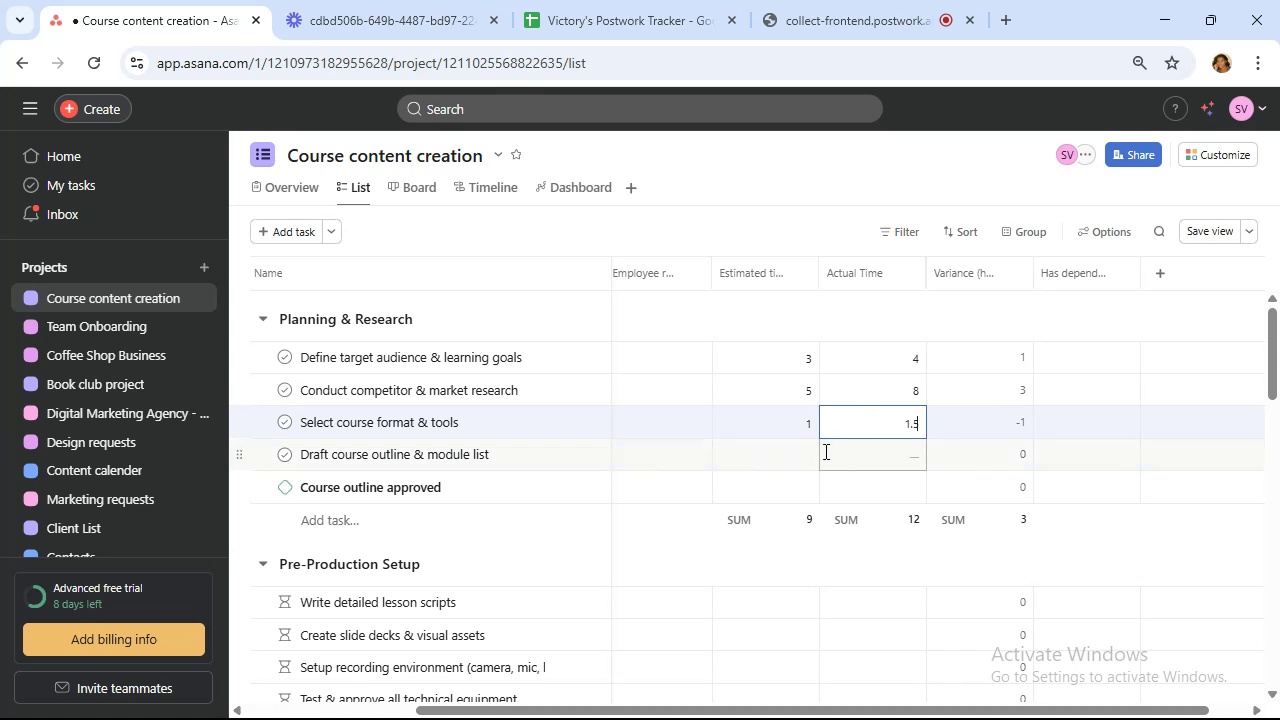 
left_click([787, 455])
 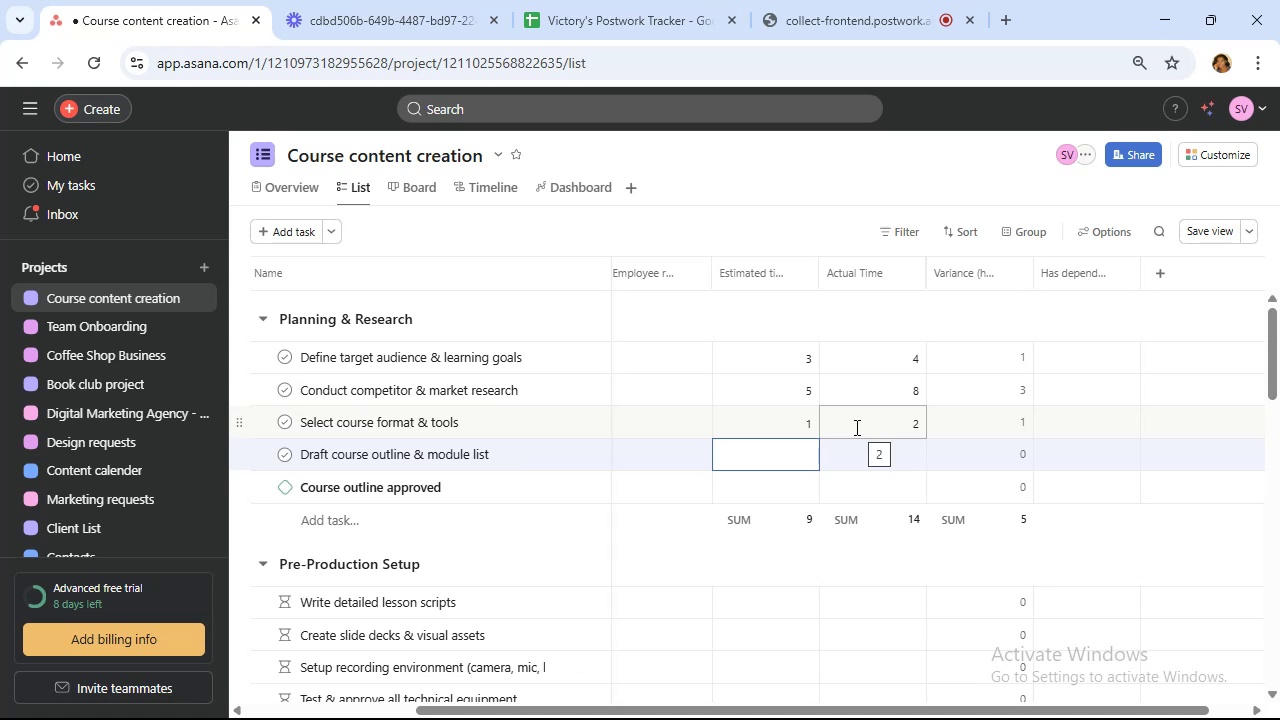 
wait(6.64)
 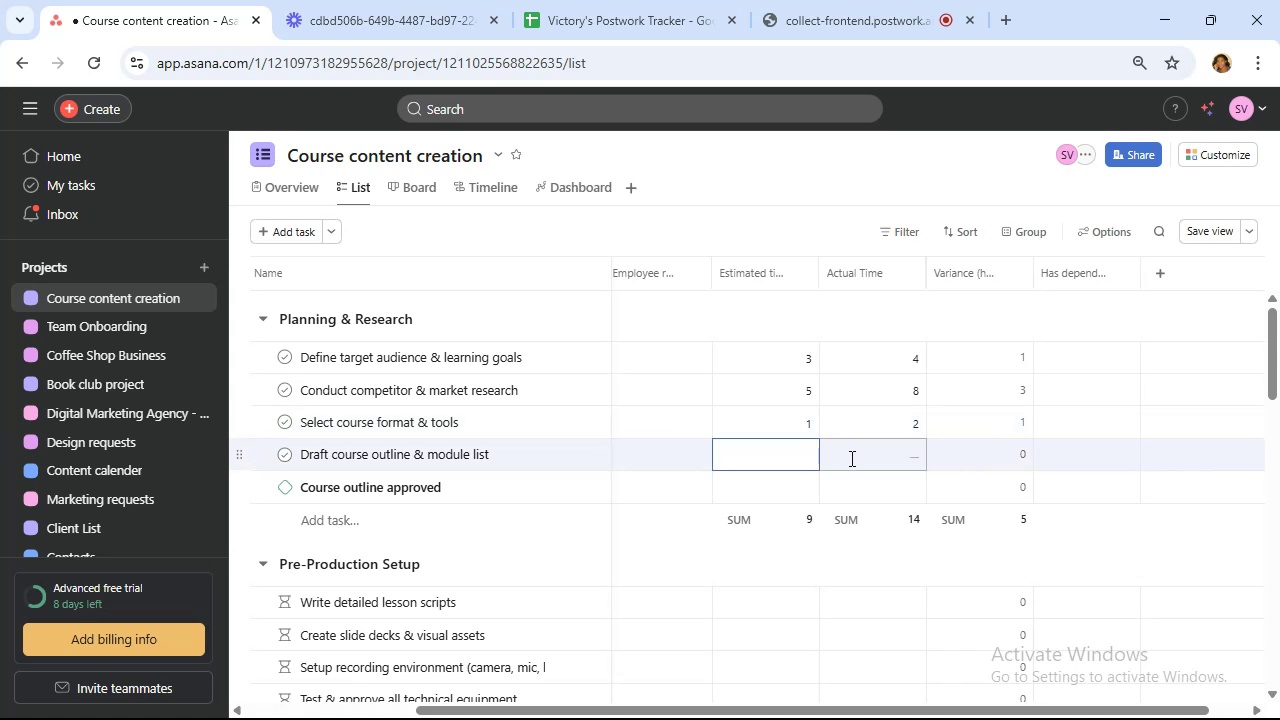 
key(1)
 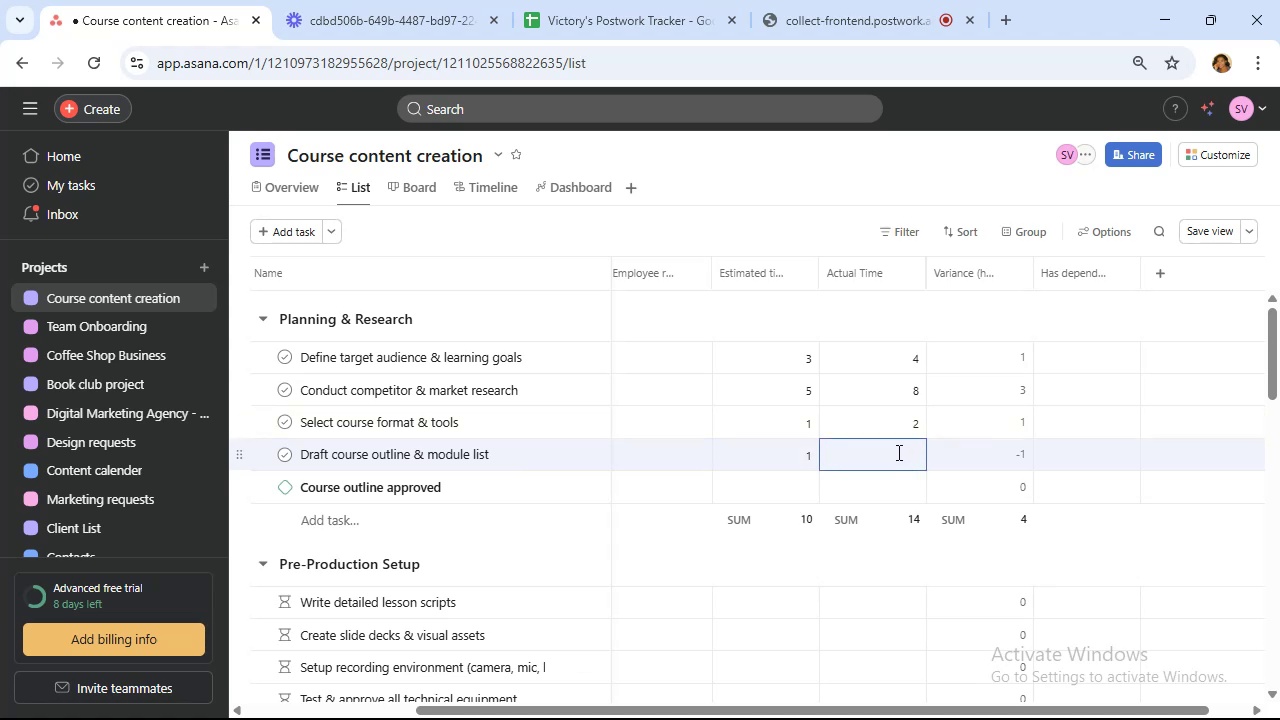 
left_click([904, 458])
 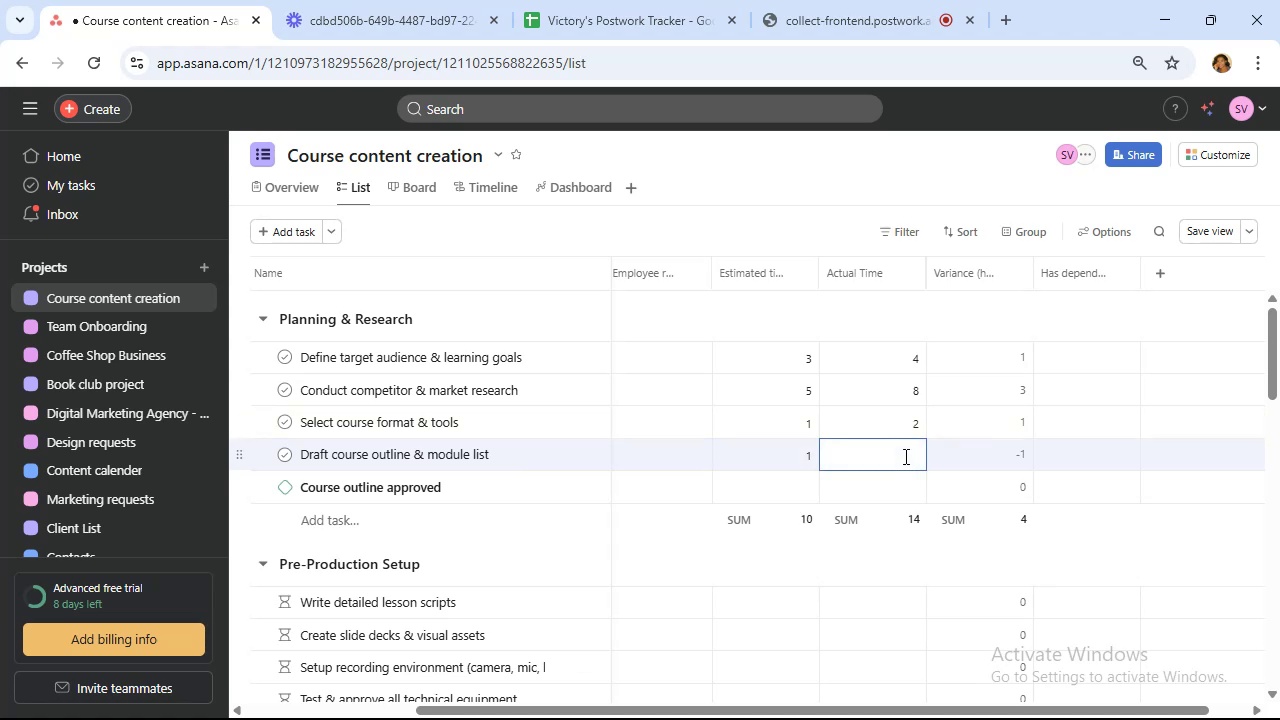 
key(2)
 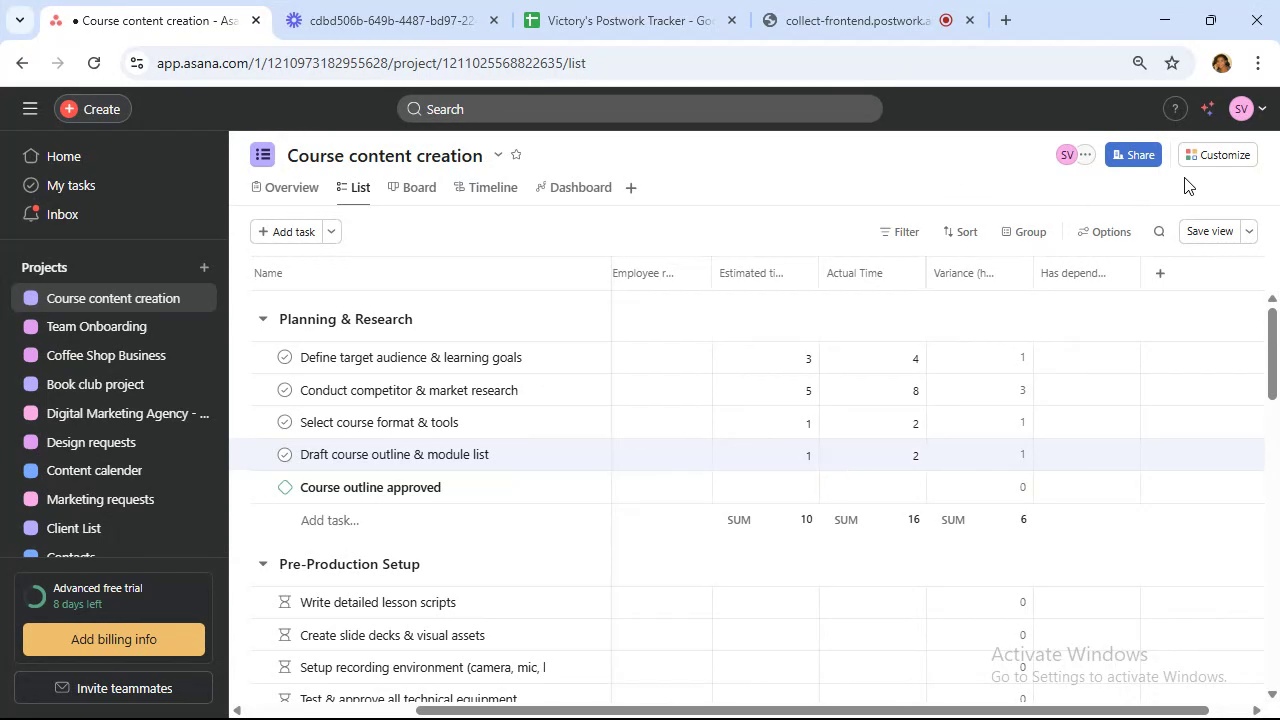 
wait(18.85)
 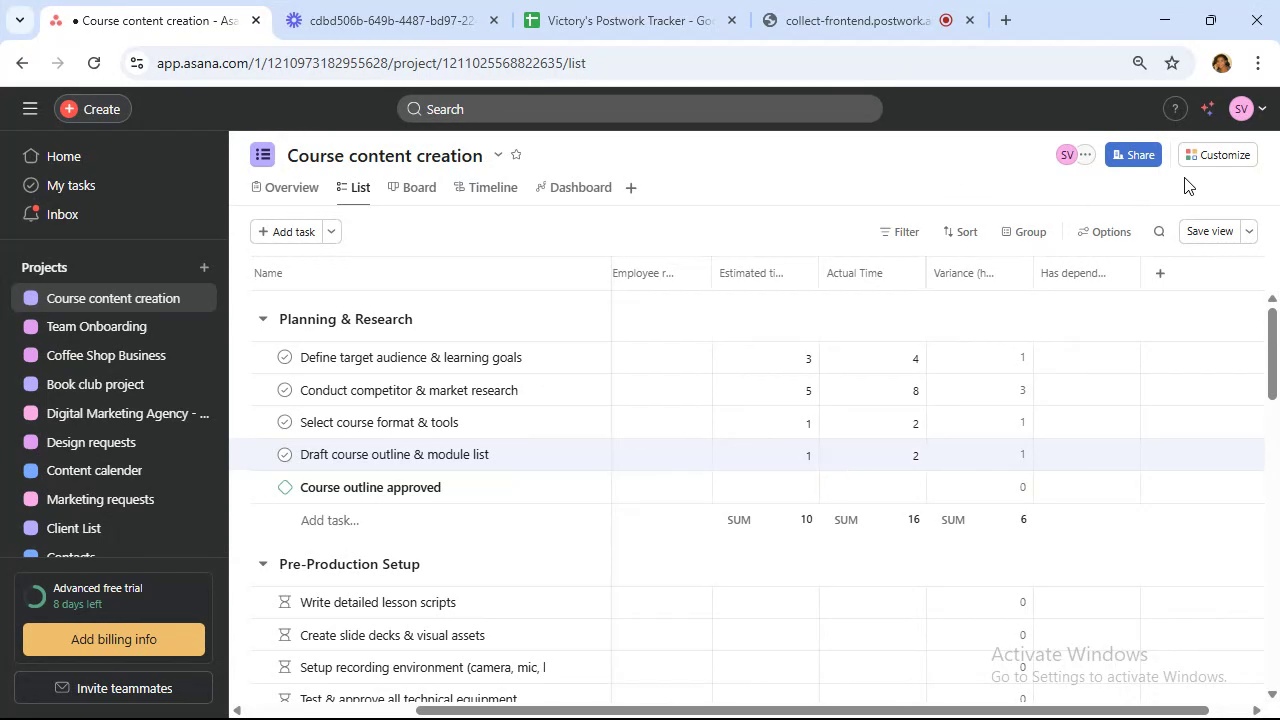 
scroll: coordinate [1124, 435], scroll_direction: down, amount: 8.0
 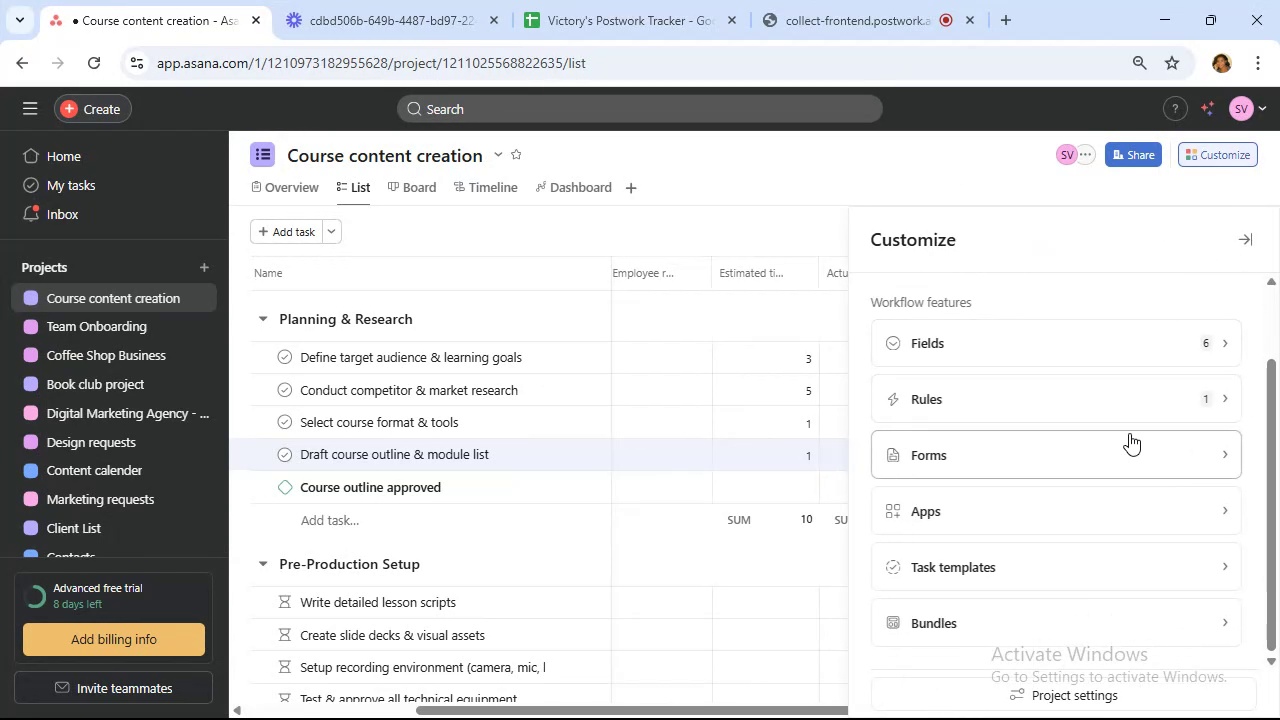 
scroll: coordinate [1126, 429], scroll_direction: up, amount: 2.0
 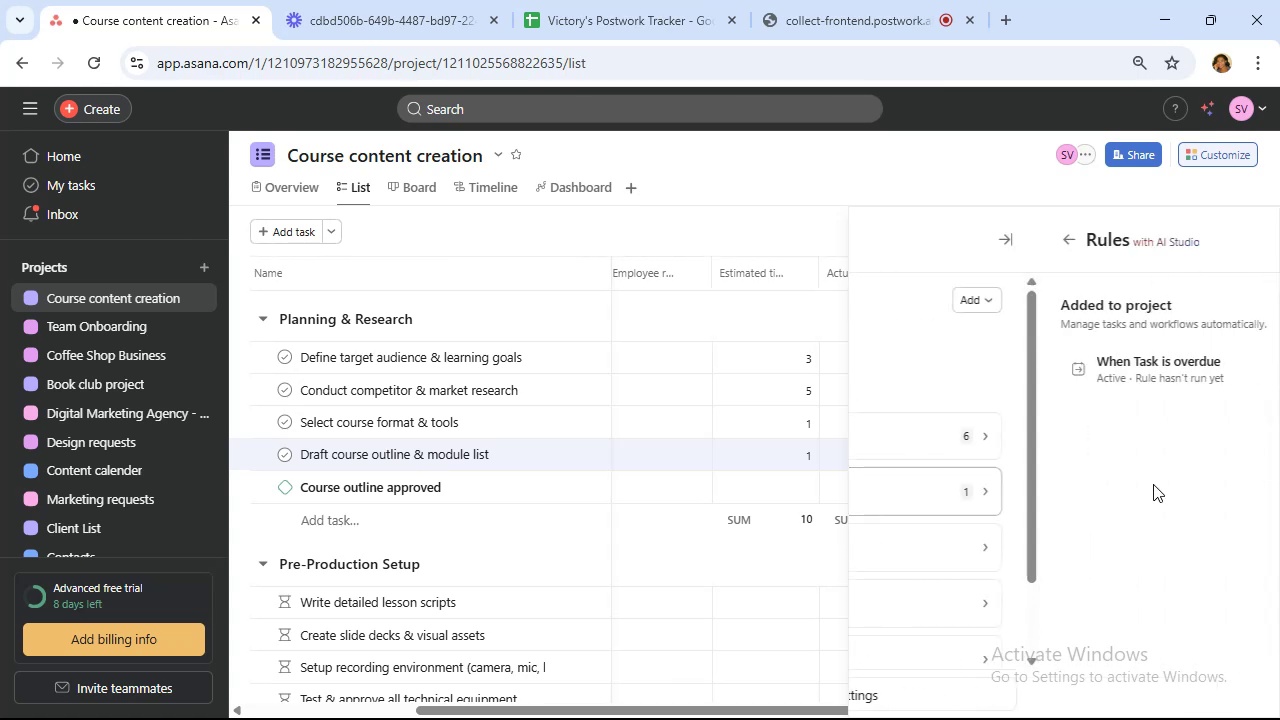 
left_click([1230, 302])
 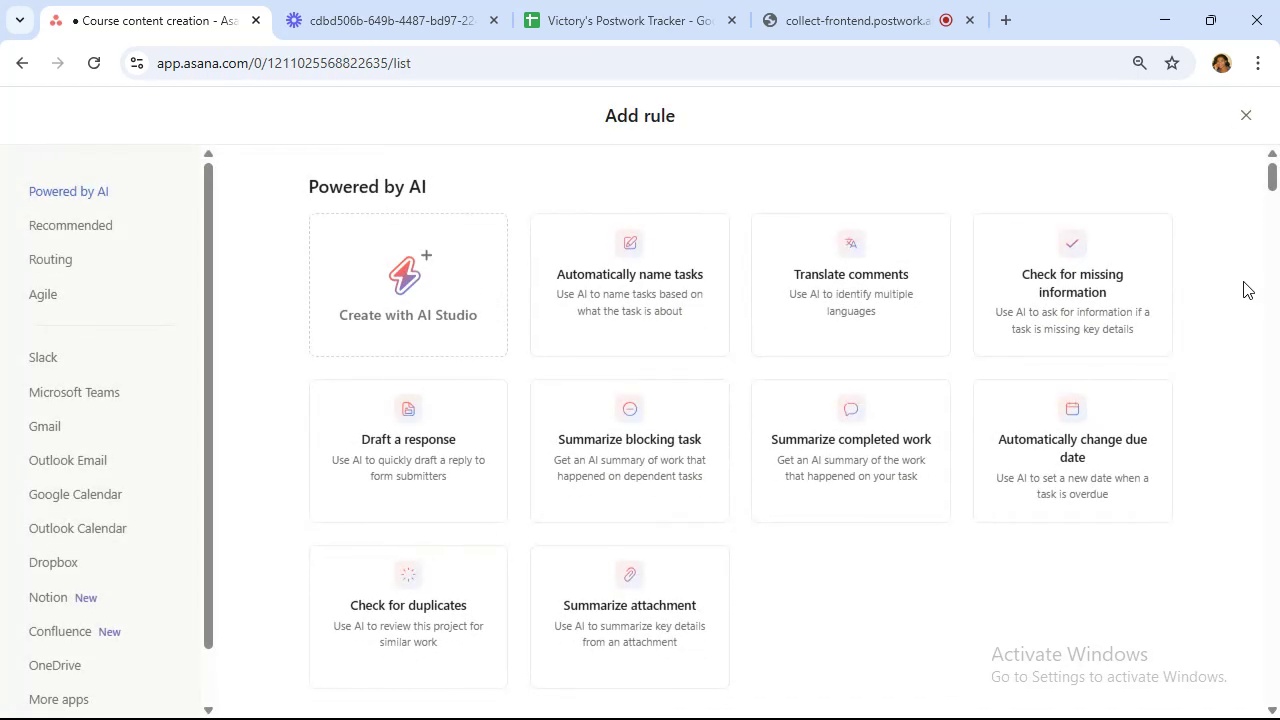 
scroll: coordinate [376, 347], scroll_direction: down, amount: 5.0
 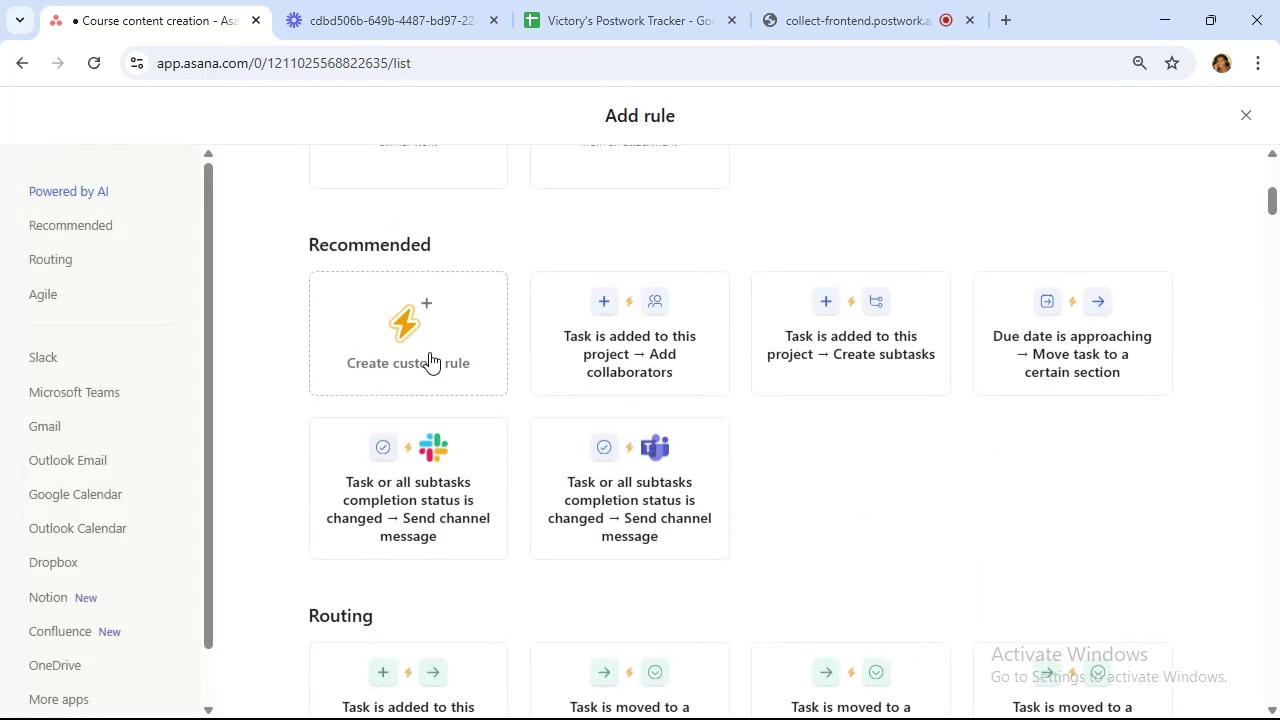 
scroll: coordinate [427, 339], scroll_direction: up, amount: 7.0
 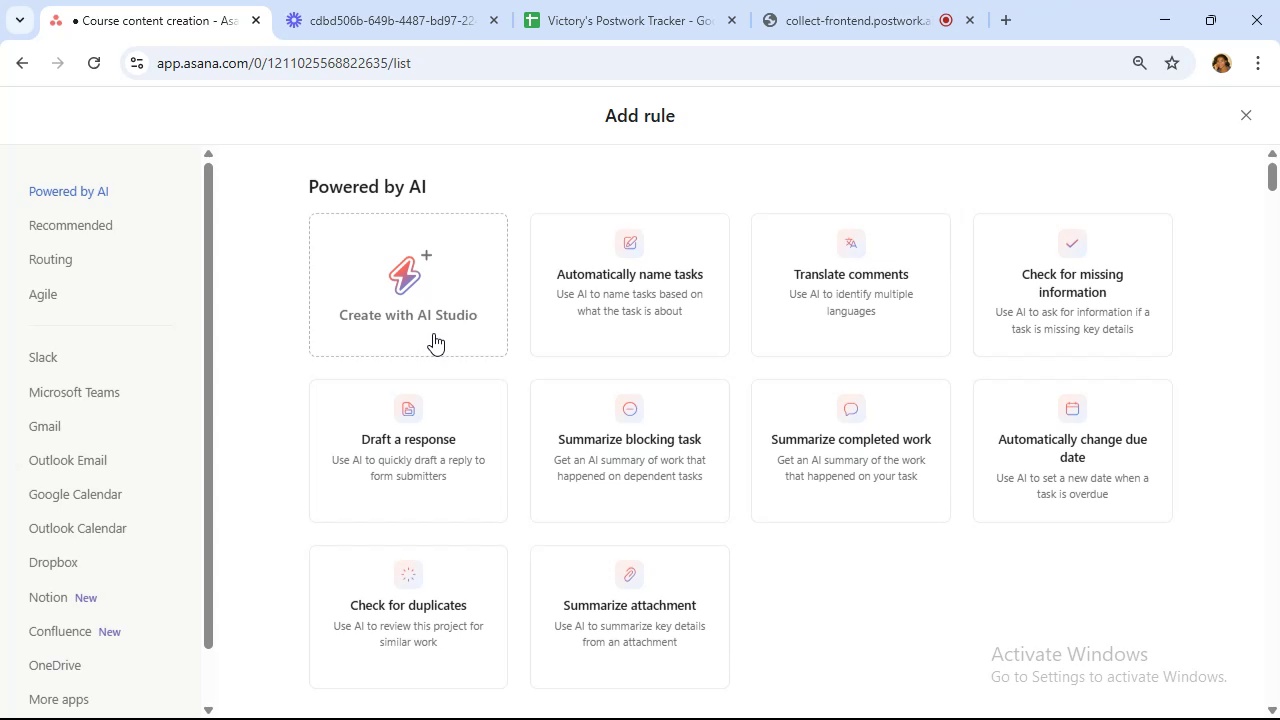 
scroll: coordinate [440, 336], scroll_direction: down, amount: 6.0
 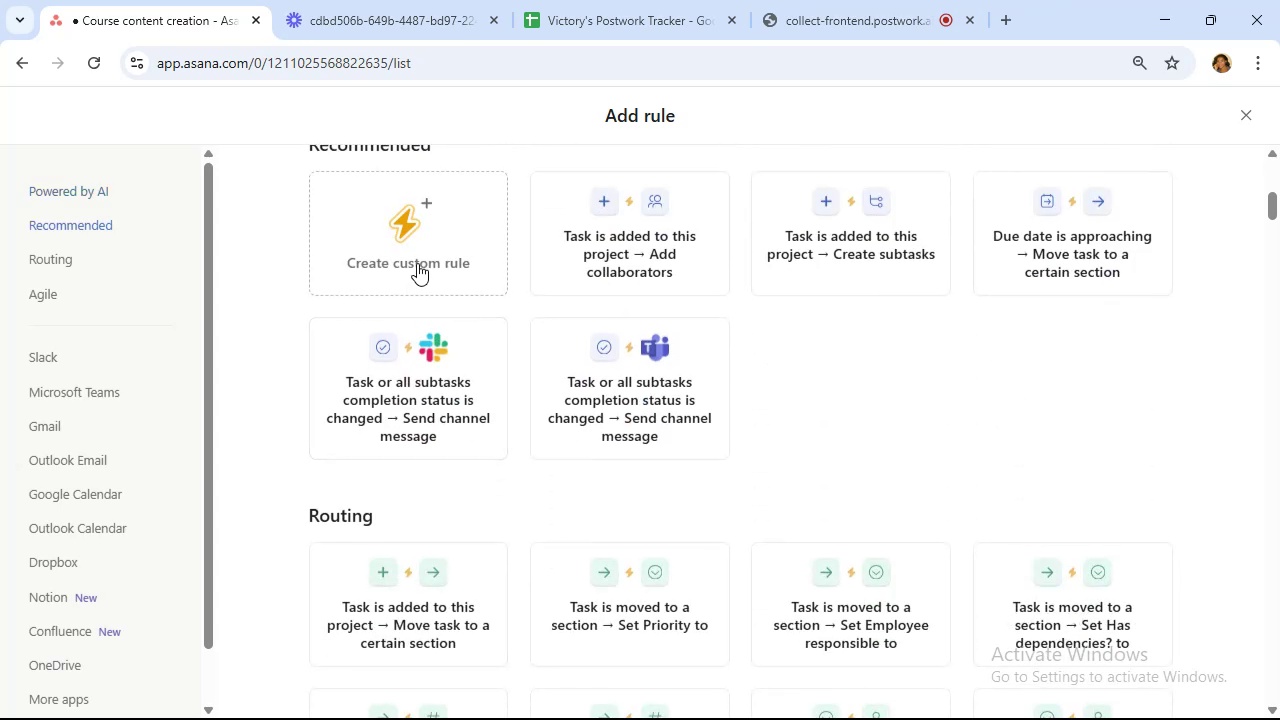 
left_click_drag(start_coordinate=[412, 269], to_coordinate=[406, 269])
 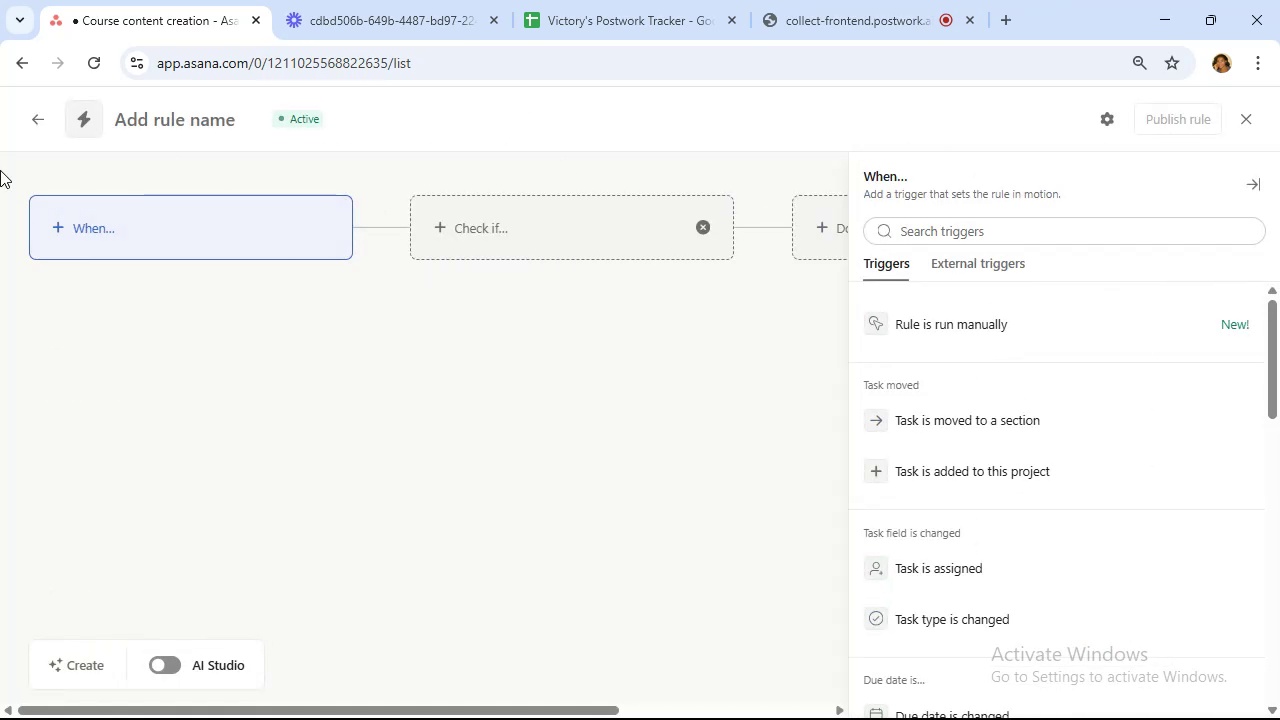 
left_click([40, 114])
 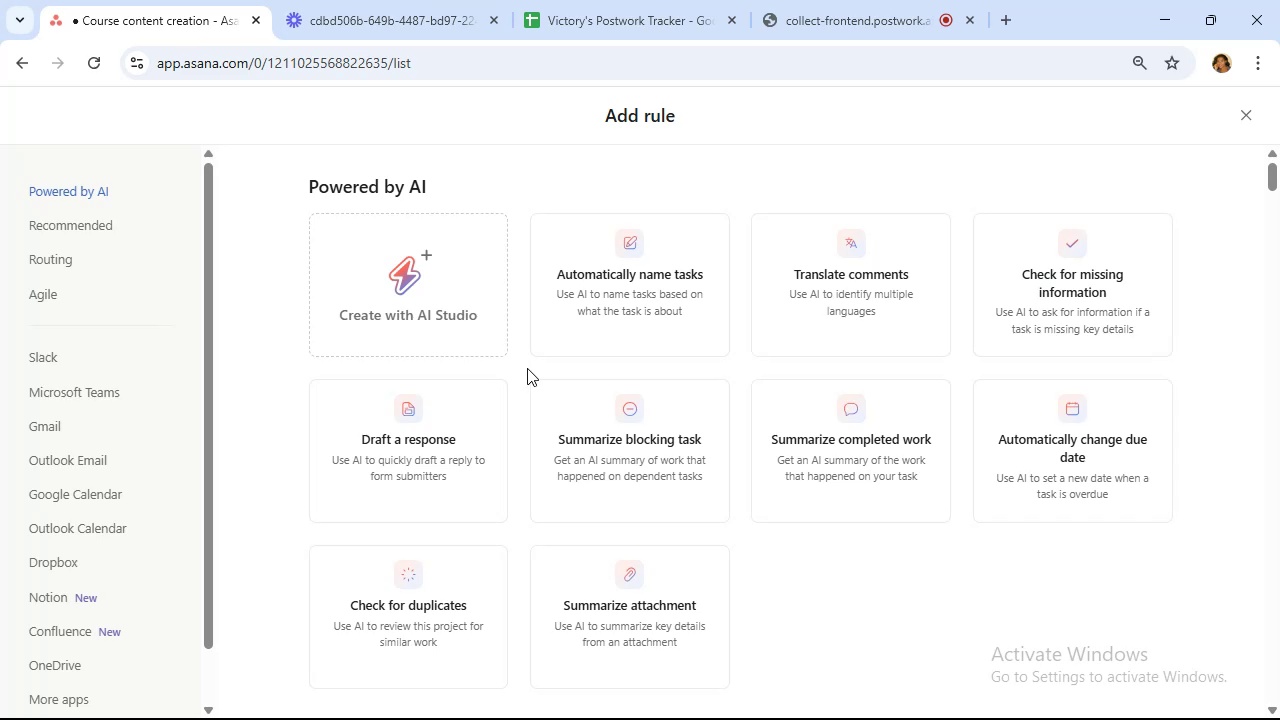 
wait(14.98)
 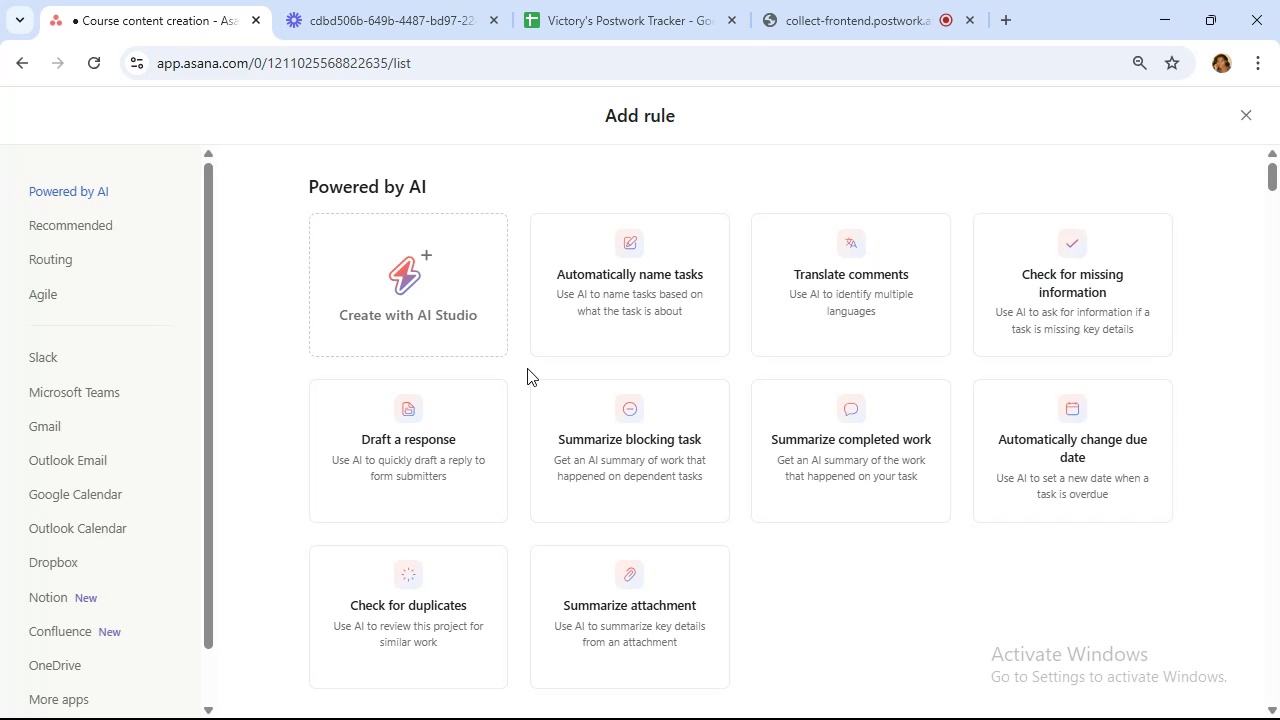 
scroll: coordinate [600, 431], scroll_direction: down, amount: 5.0
 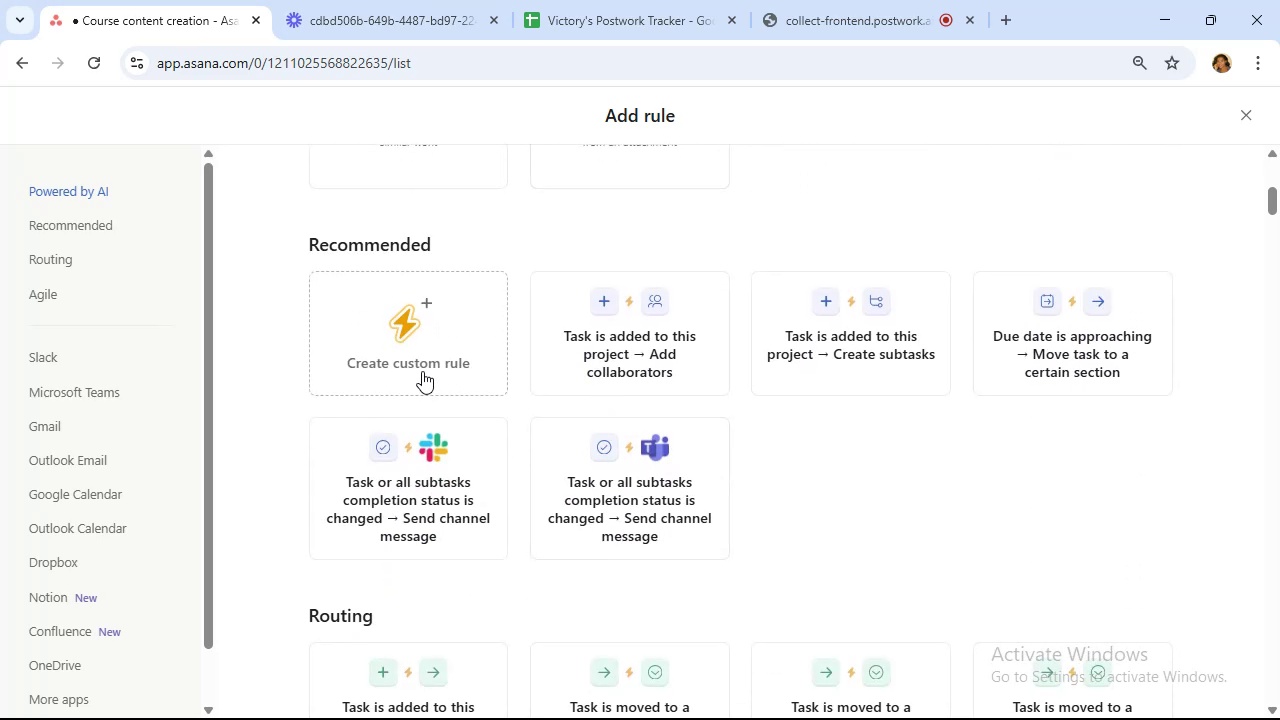 
left_click([408, 359])
 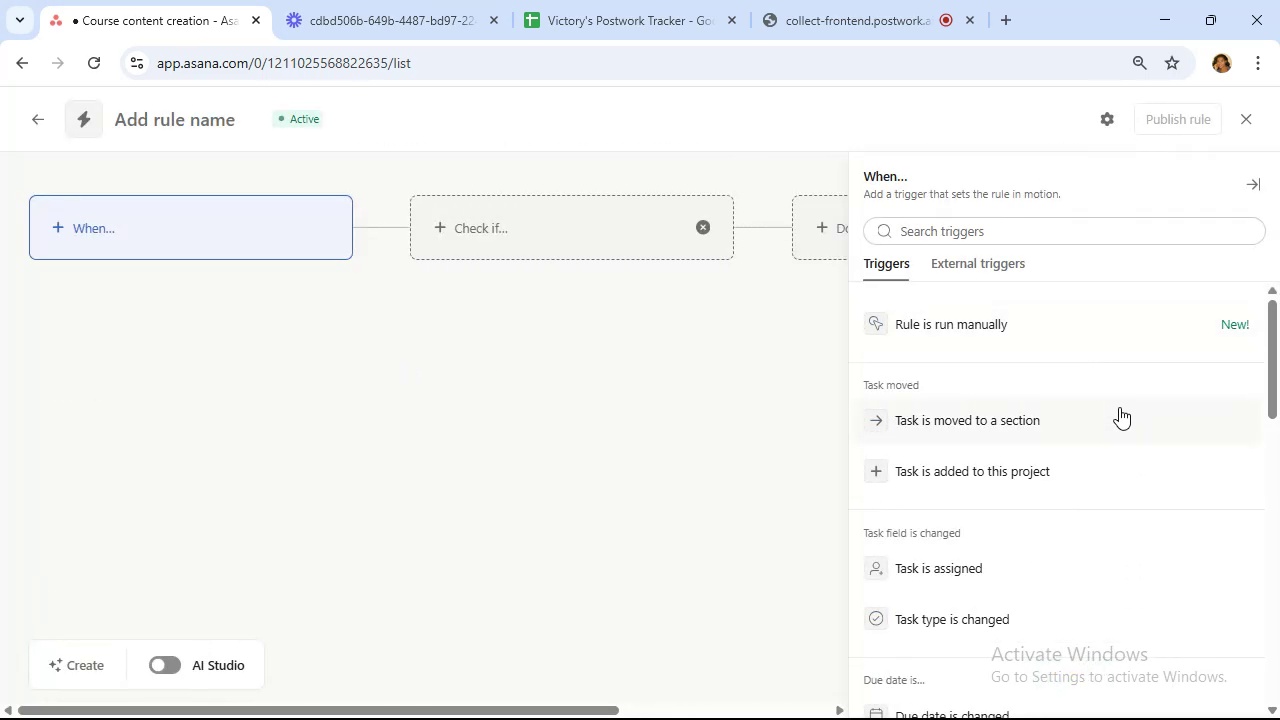 
scroll: coordinate [1125, 408], scroll_direction: down, amount: 3.0
 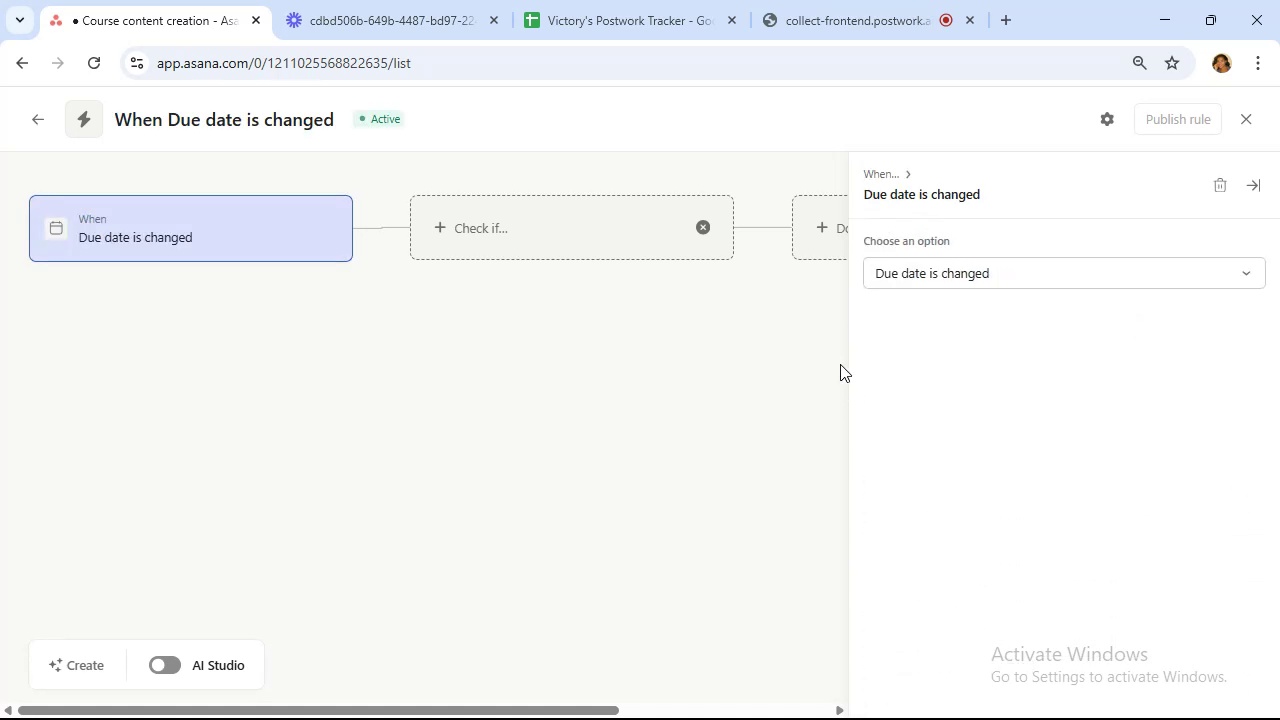 
left_click([810, 237])
 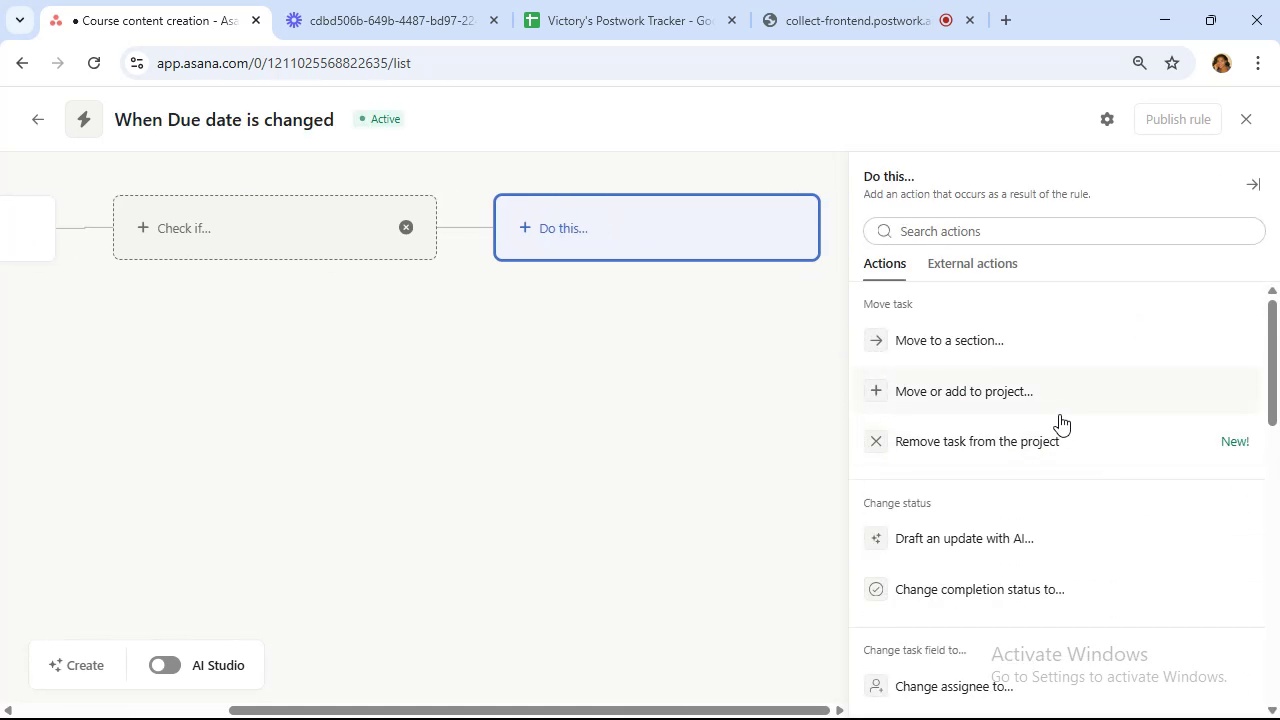 
scroll: coordinate [1039, 395], scroll_direction: down, amount: 6.0
 